 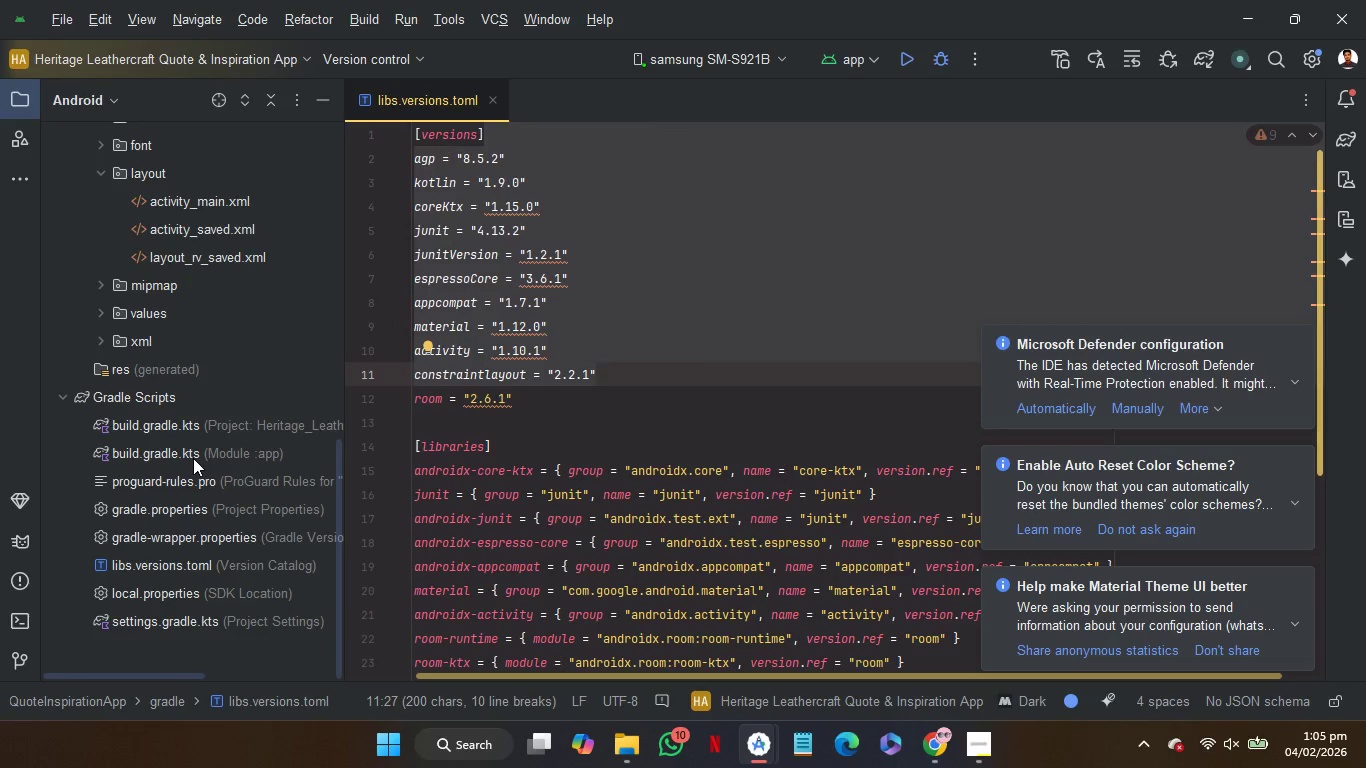 
double_click([190, 461])
 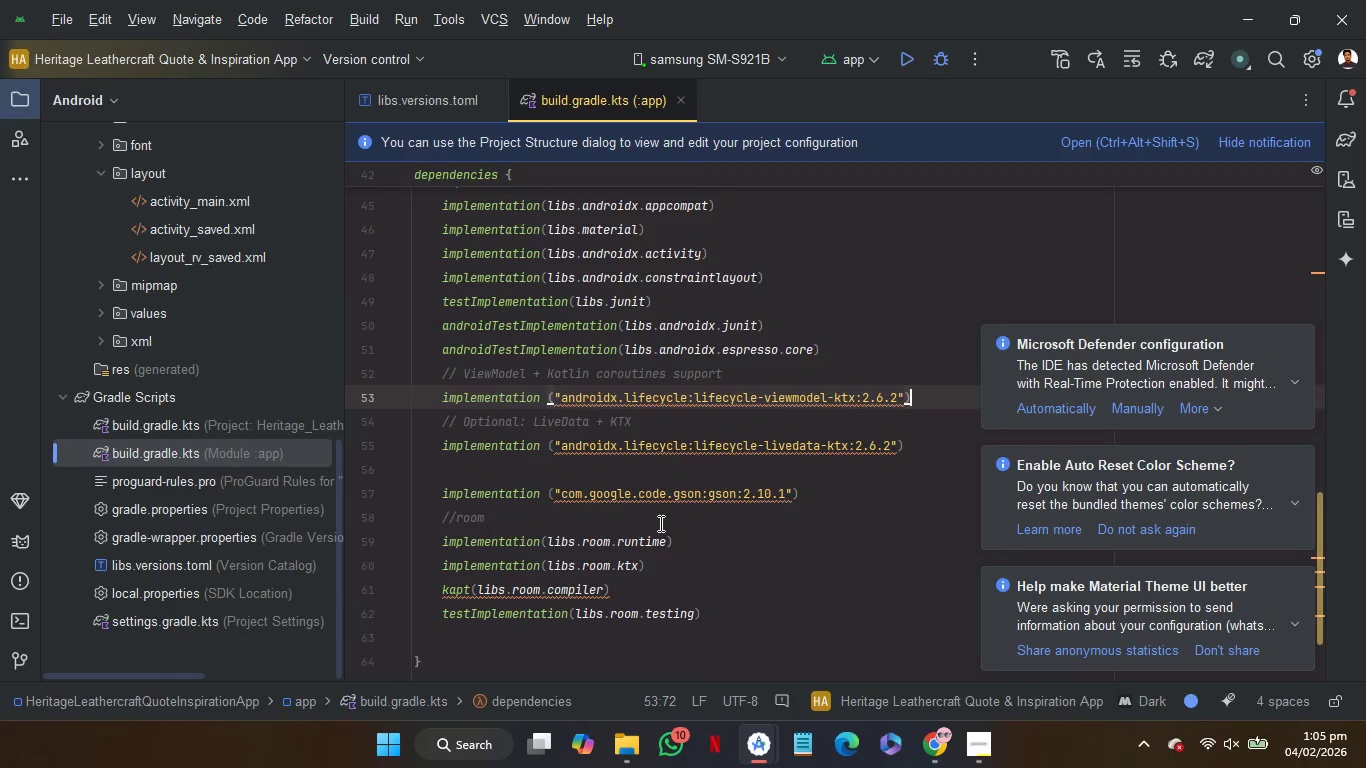 
scroll: coordinate [659, 523], scroll_direction: up, amount: 2.0
 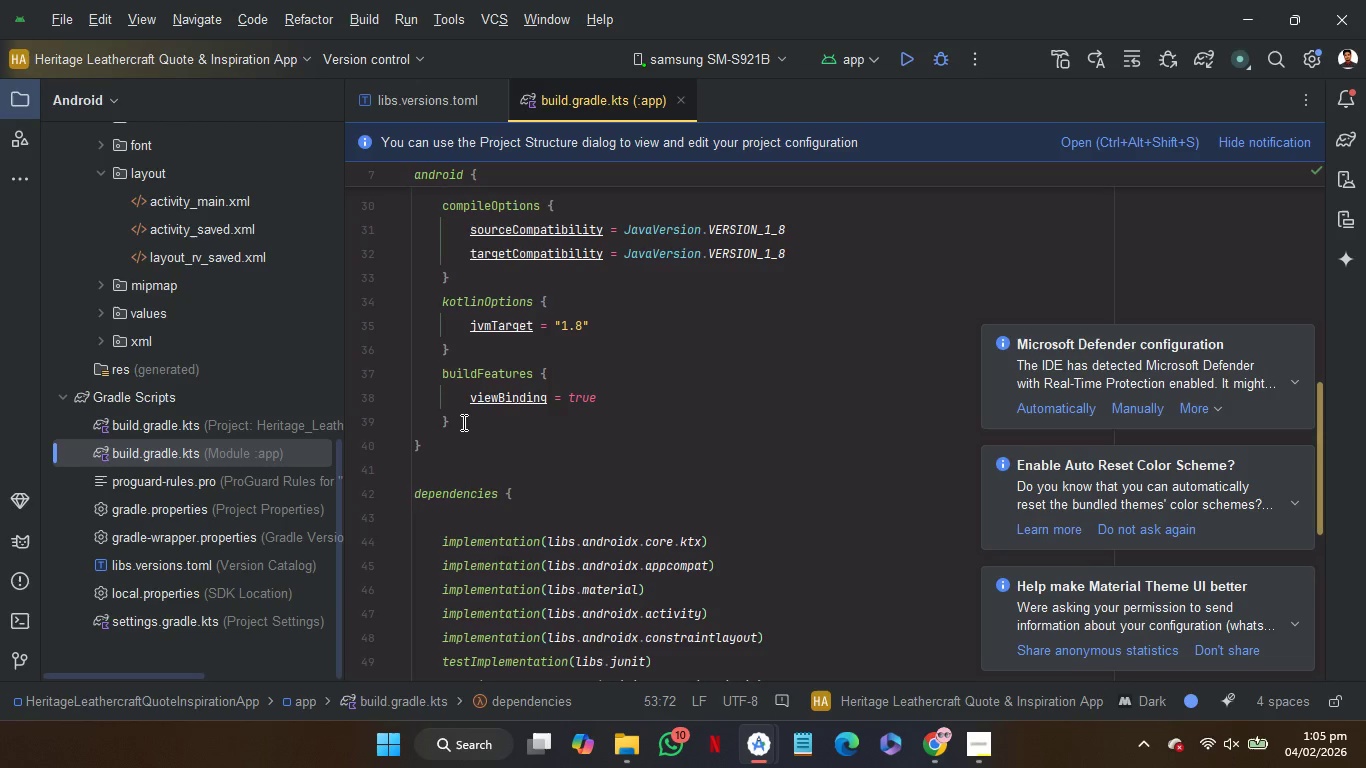 
left_click_drag(start_coordinate=[462, 422], to_coordinate=[459, 357])
 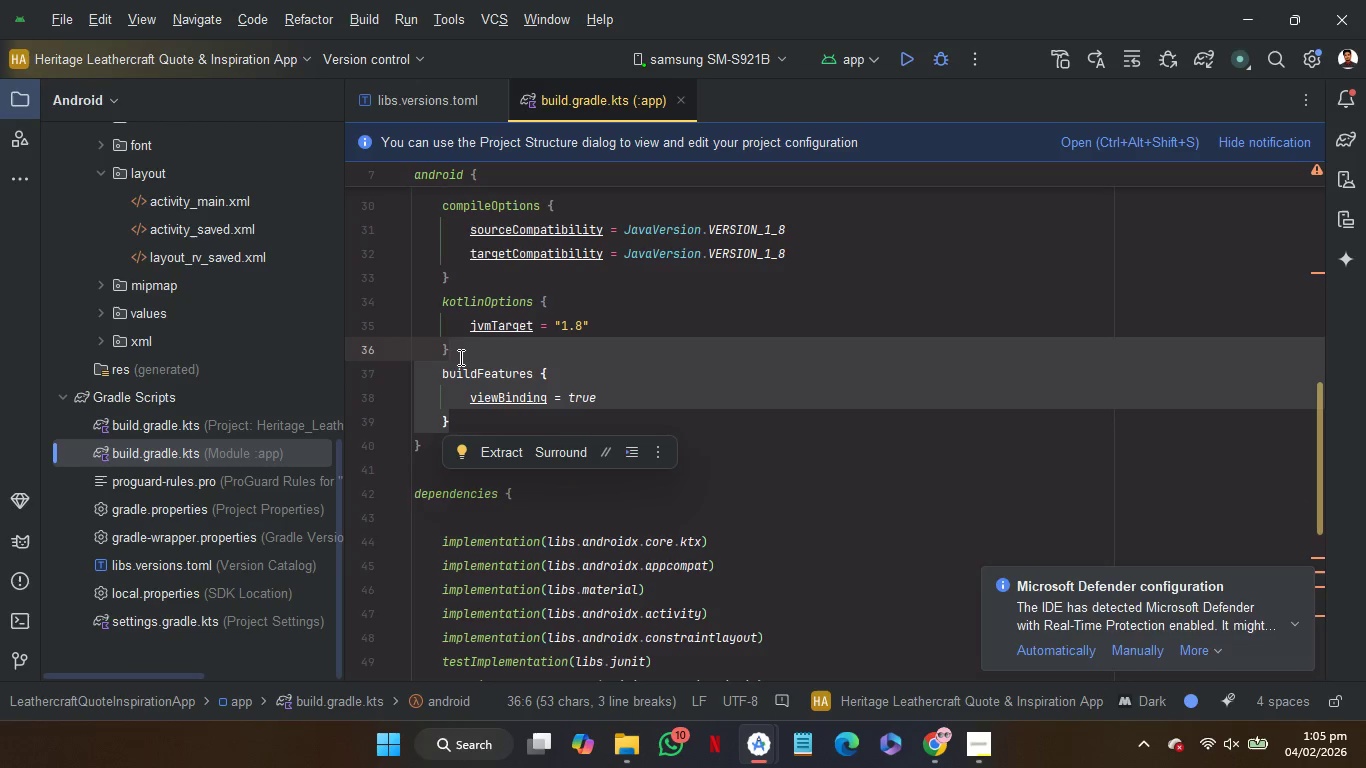 
key(Control+C)
 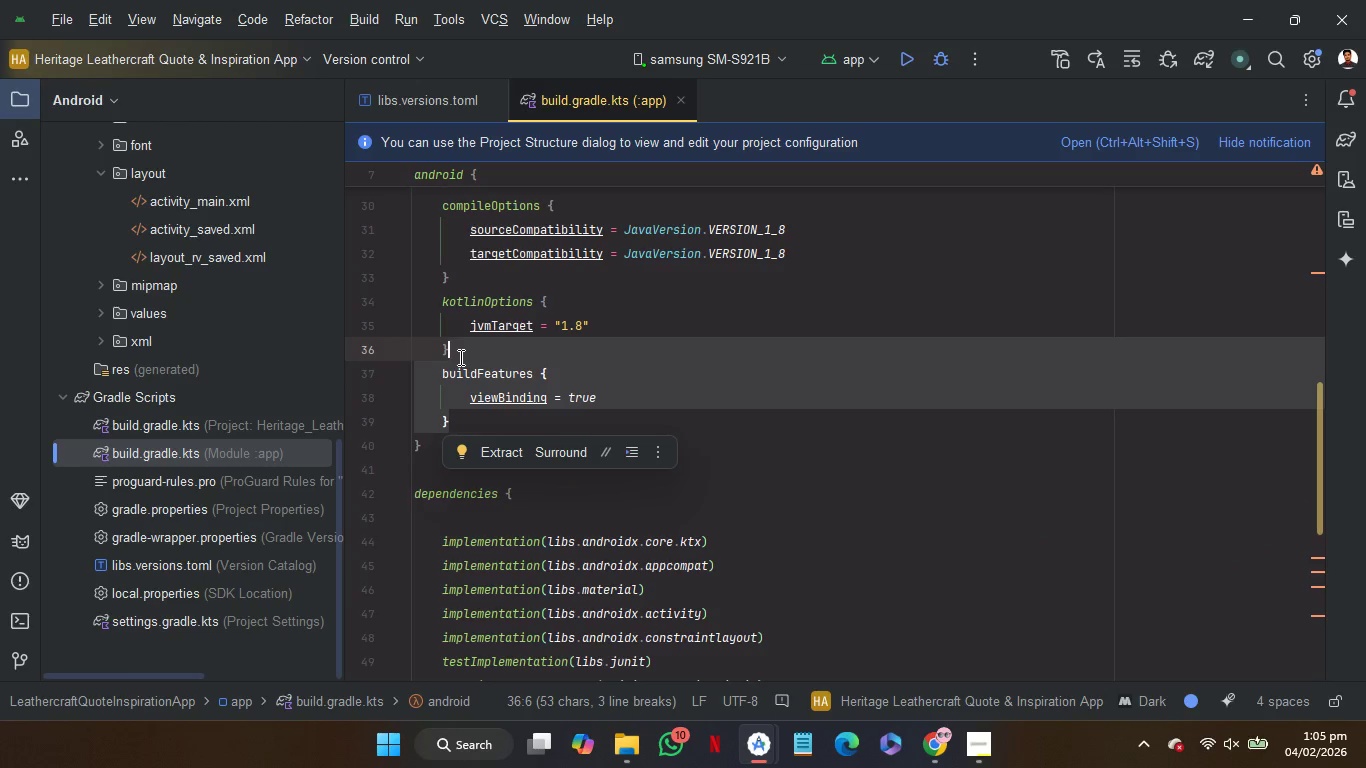 
key(Control+C)
 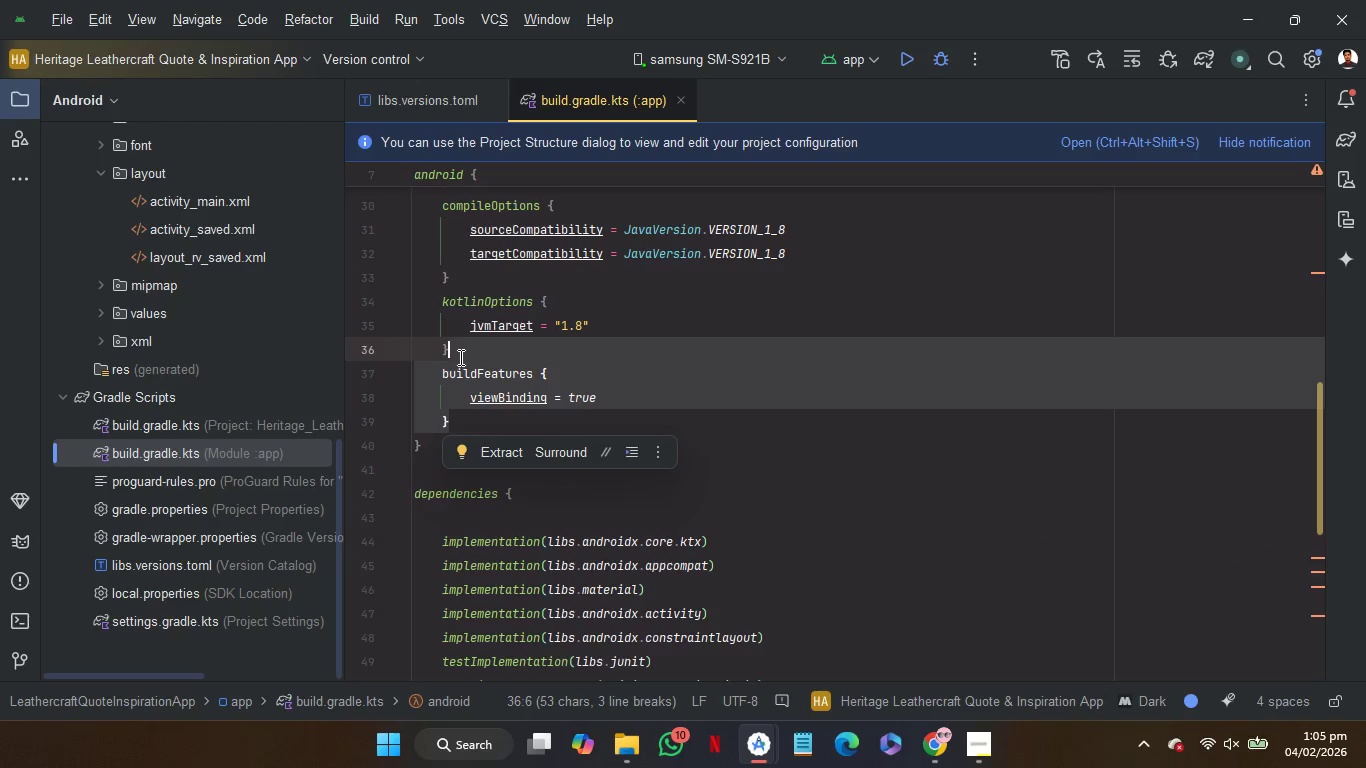 
key(Control+C)
 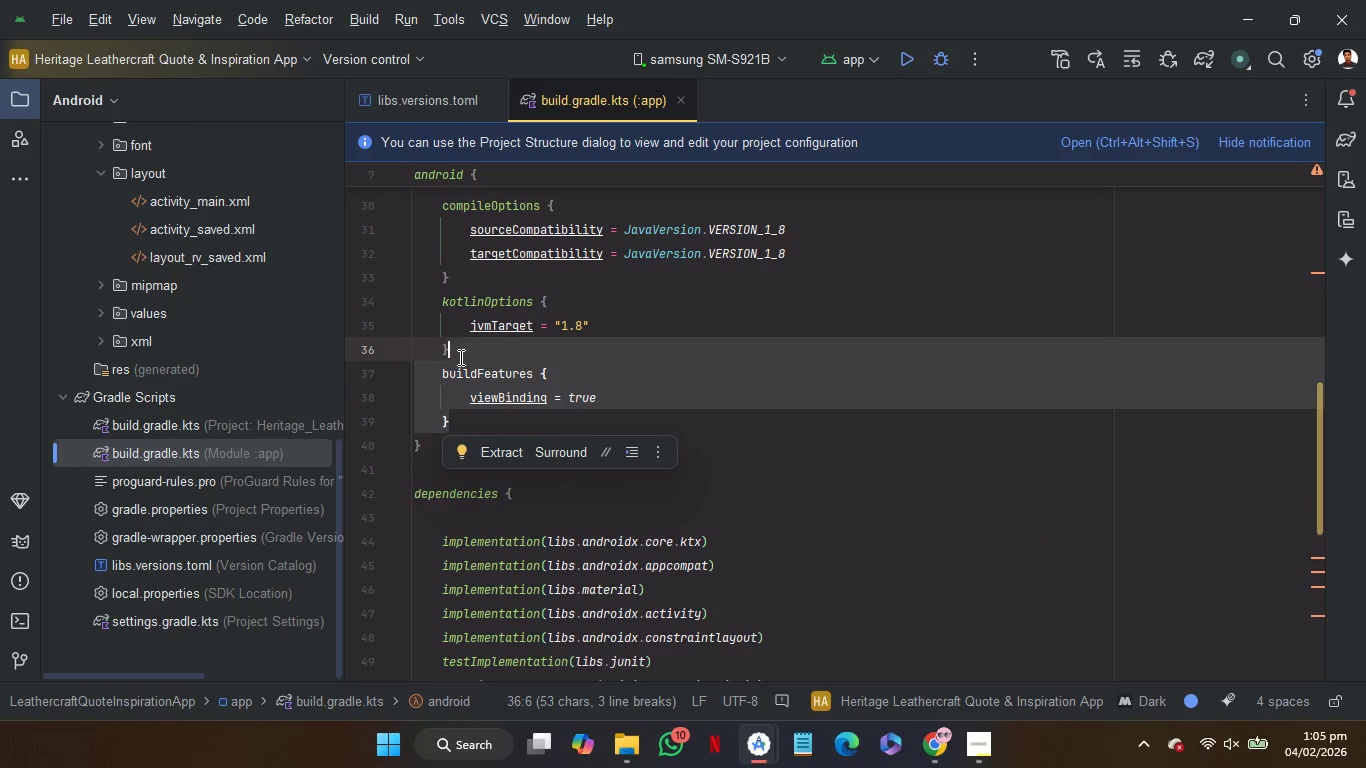 
key(Control+C)
 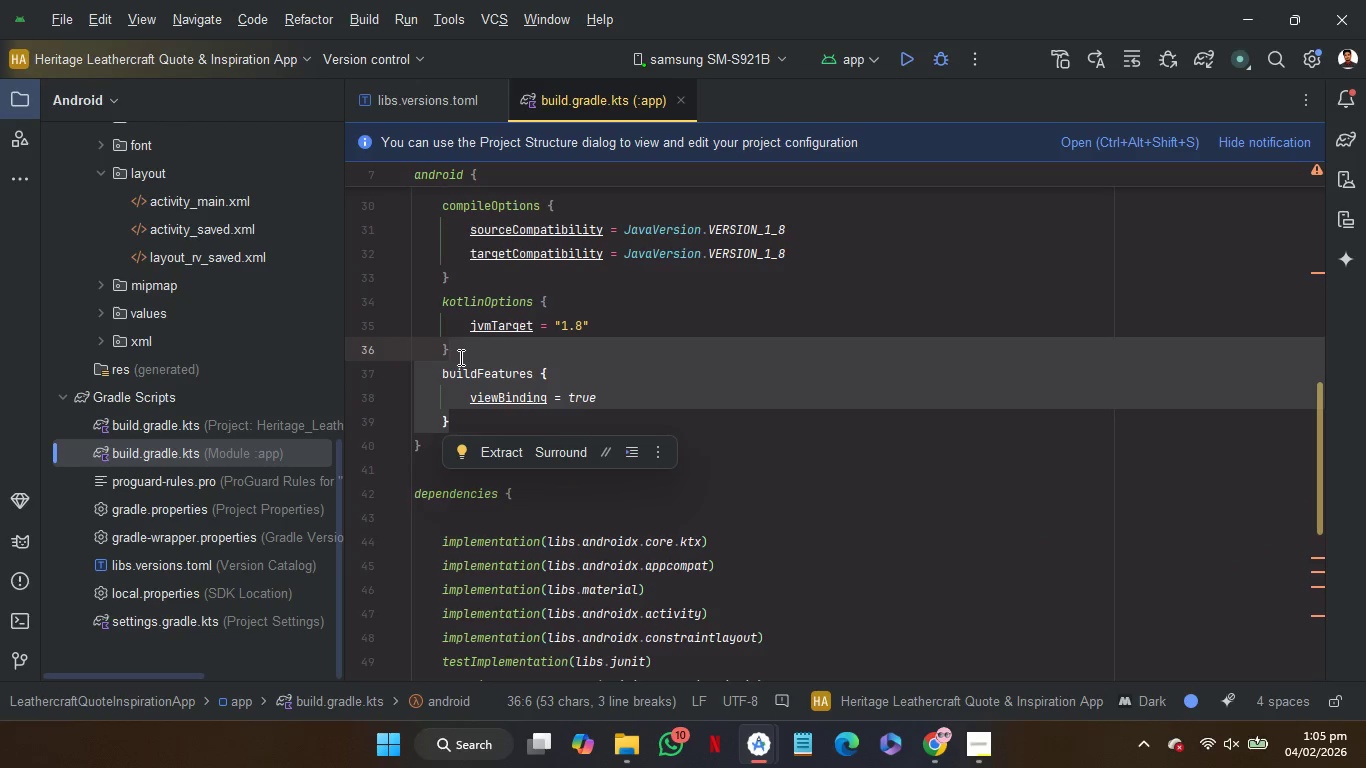 
key(Control+C)
 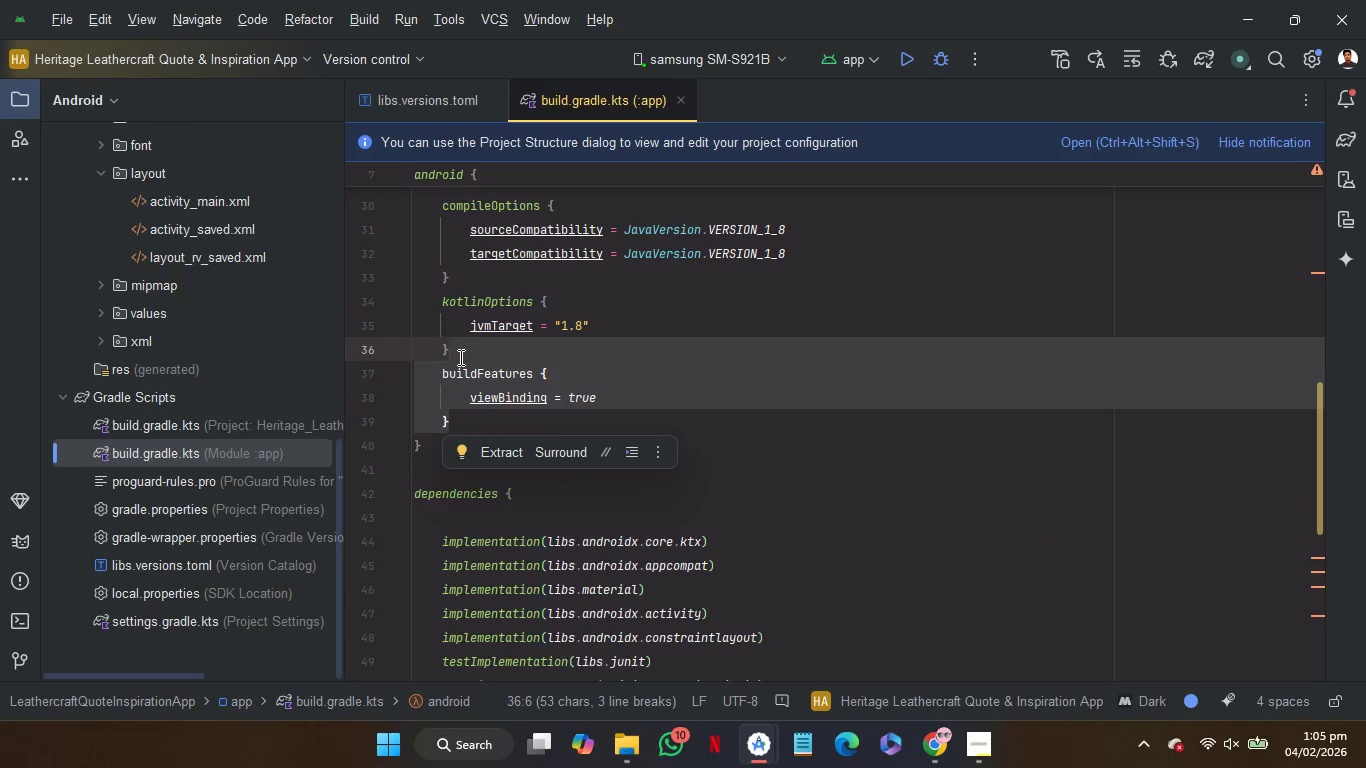 
key(Control+C)
 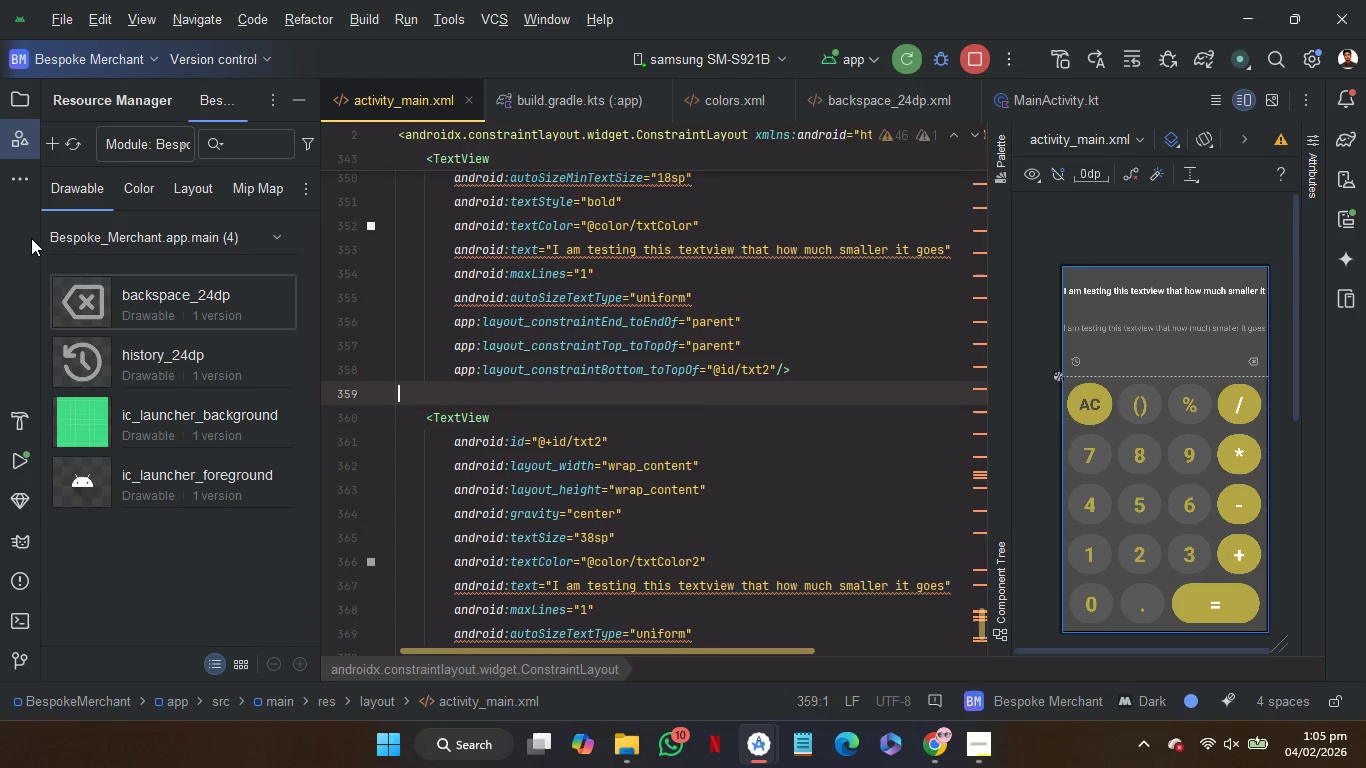 
left_click([5, 98])
 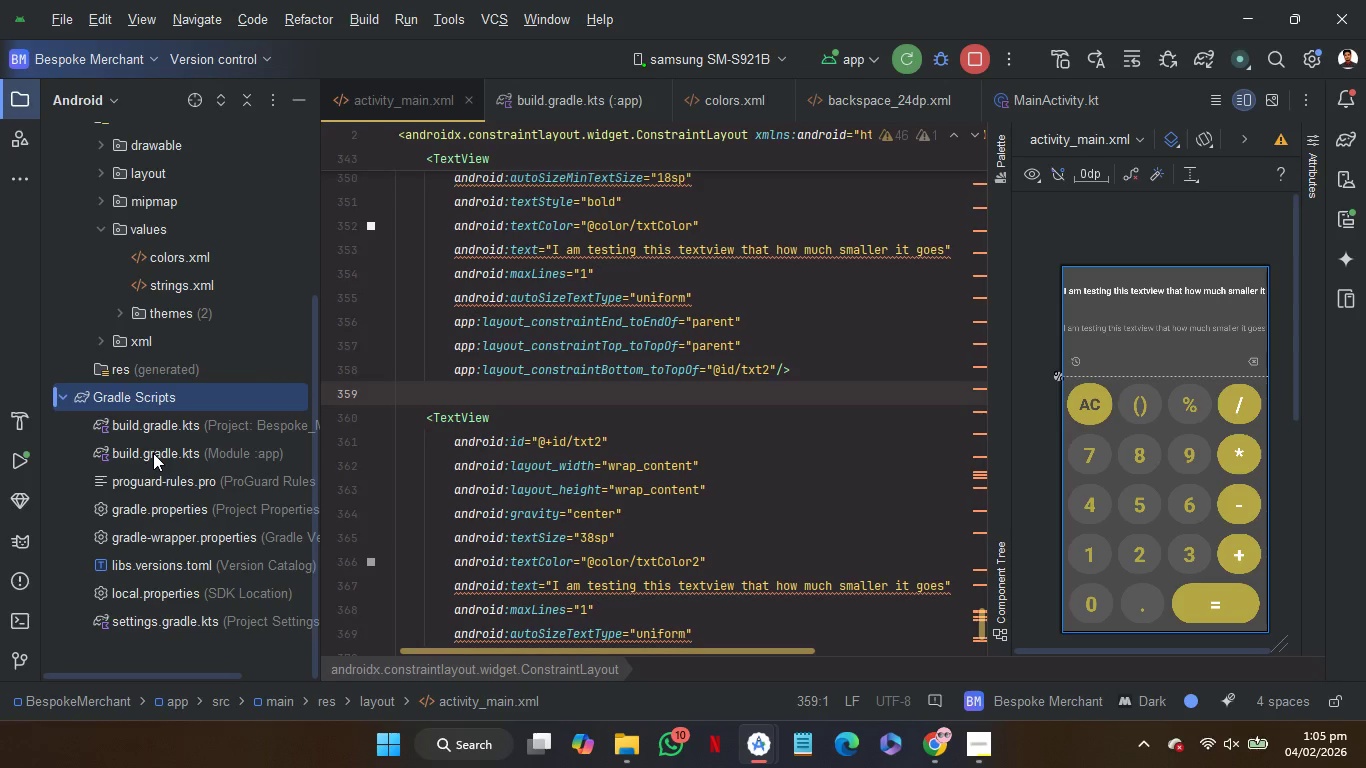 
double_click([153, 453])
 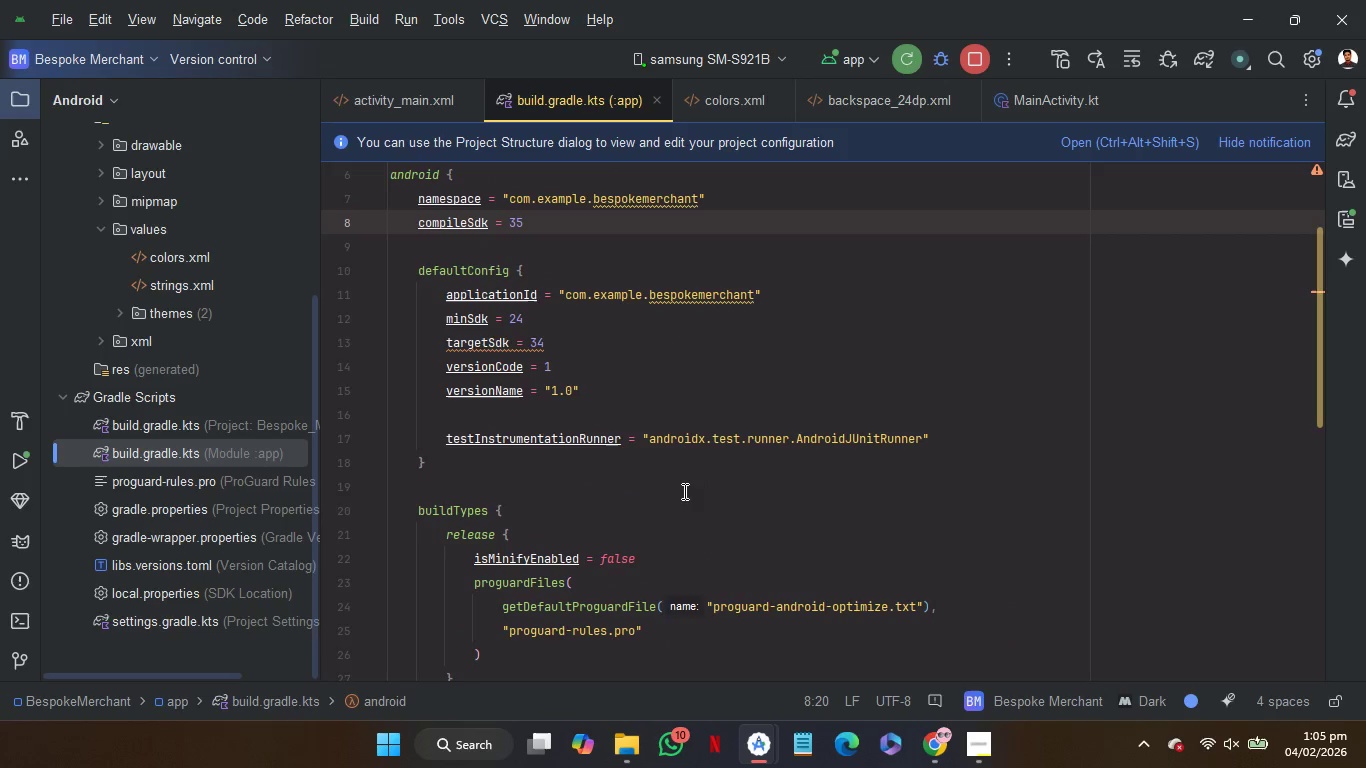 
scroll: coordinate [683, 491], scroll_direction: down, amount: 3.0
 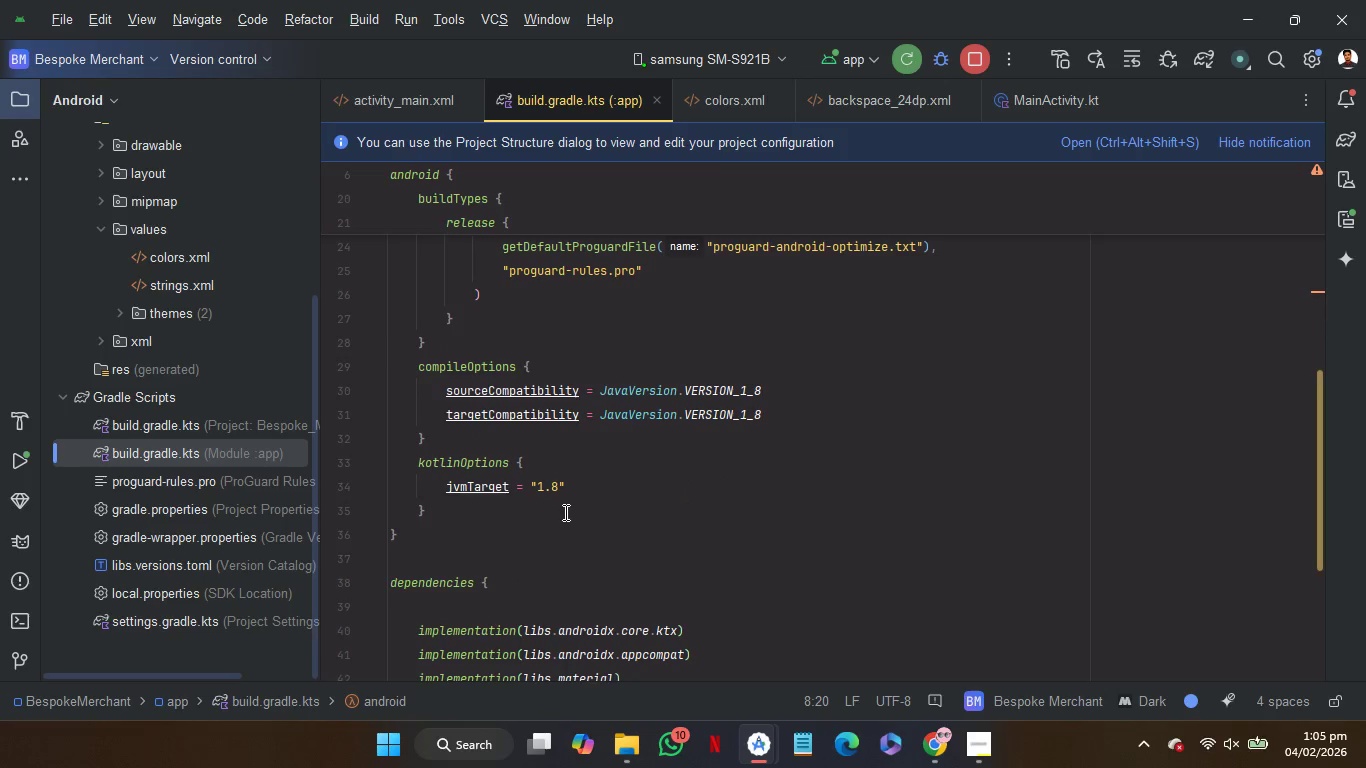 
left_click([564, 513])
 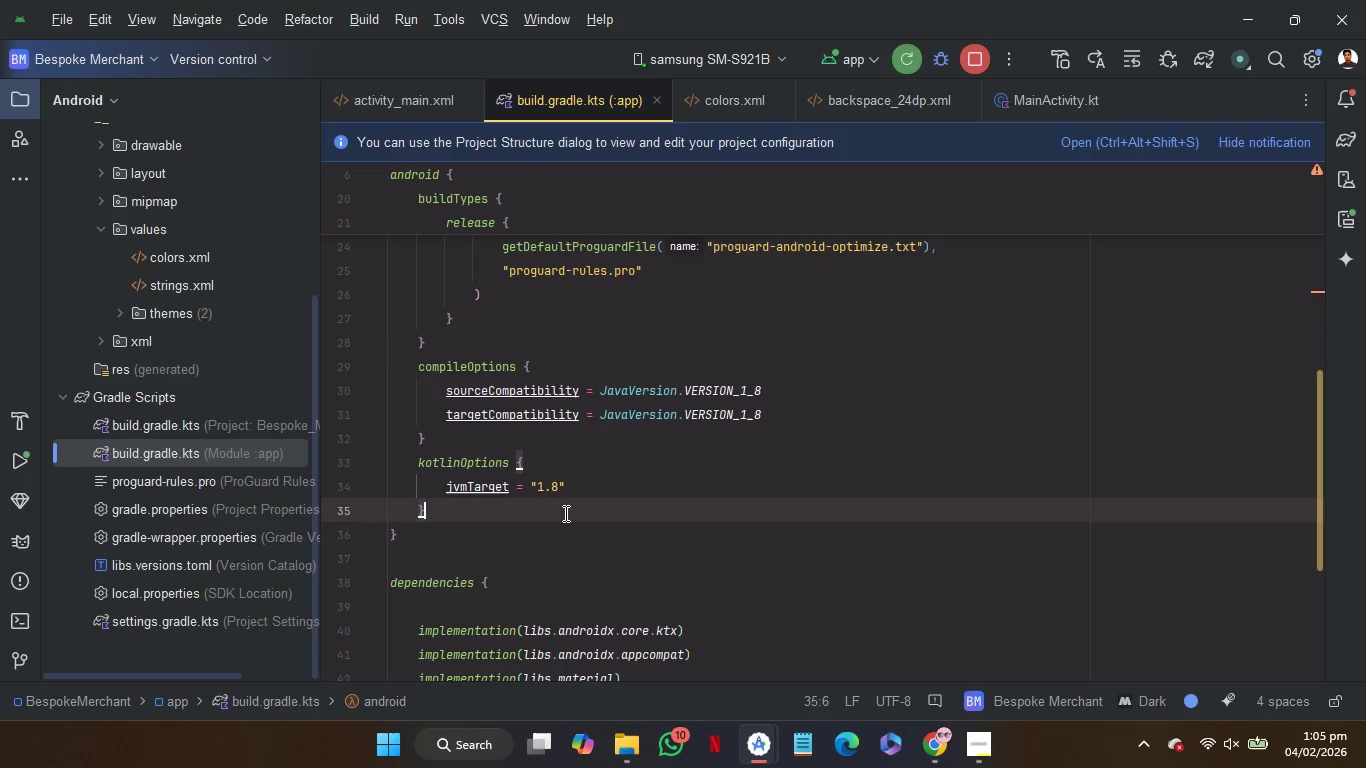 
key(Control+V)
 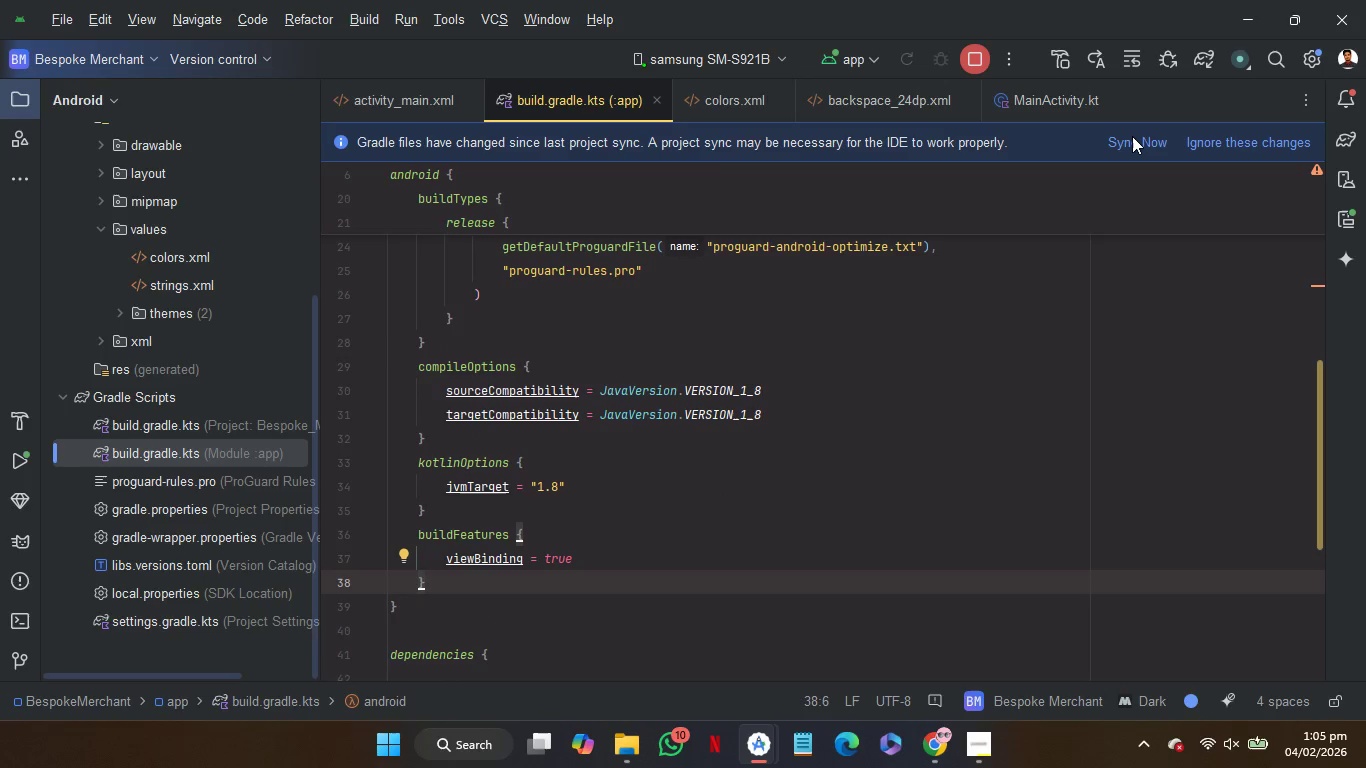 
left_click([1132, 136])
 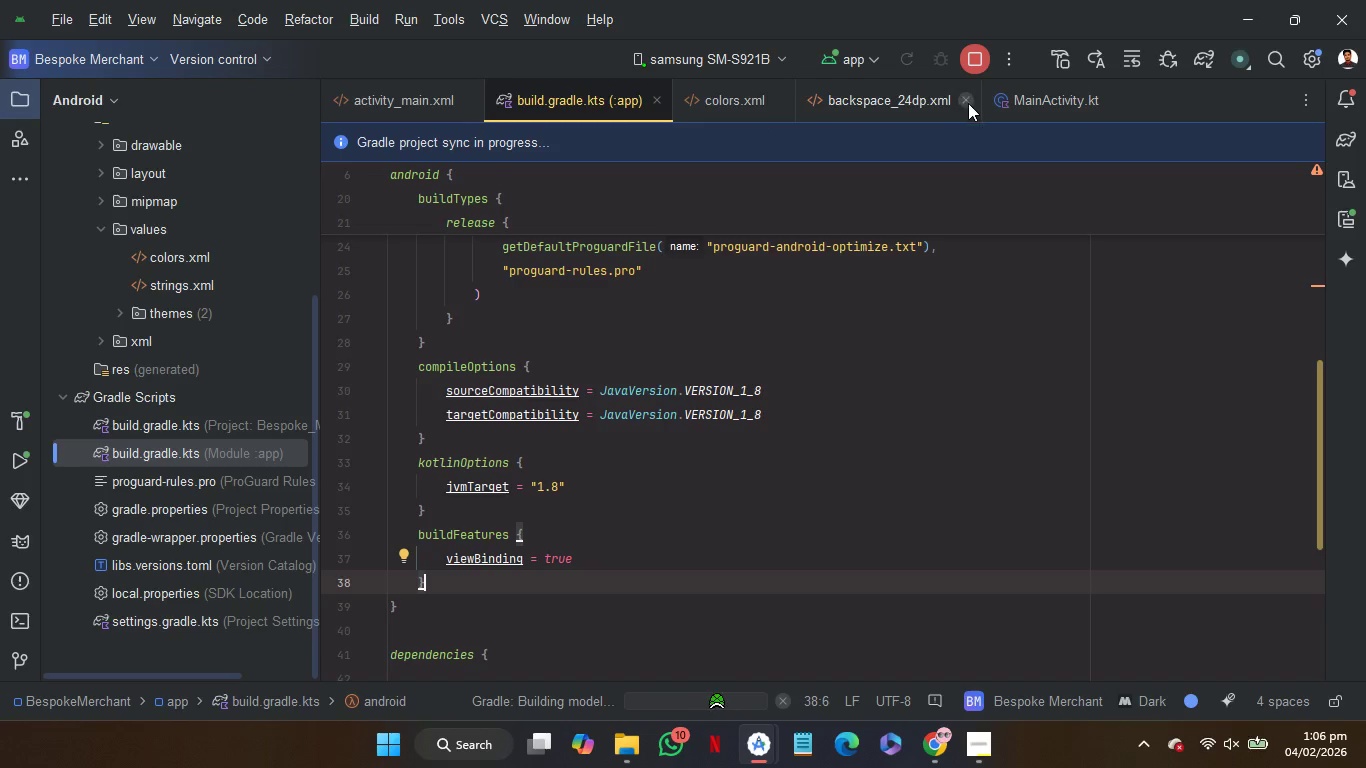 
left_click([964, 101])
 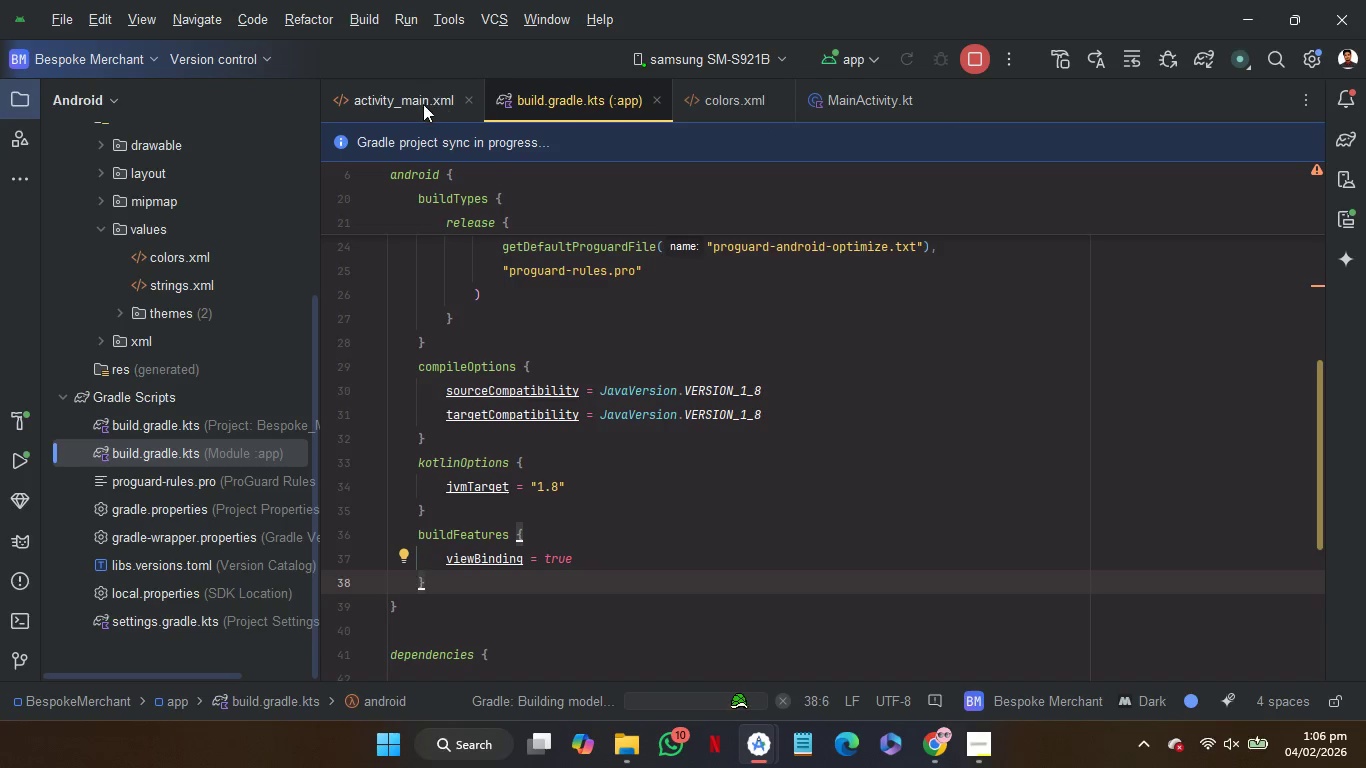 
left_click([420, 104])
 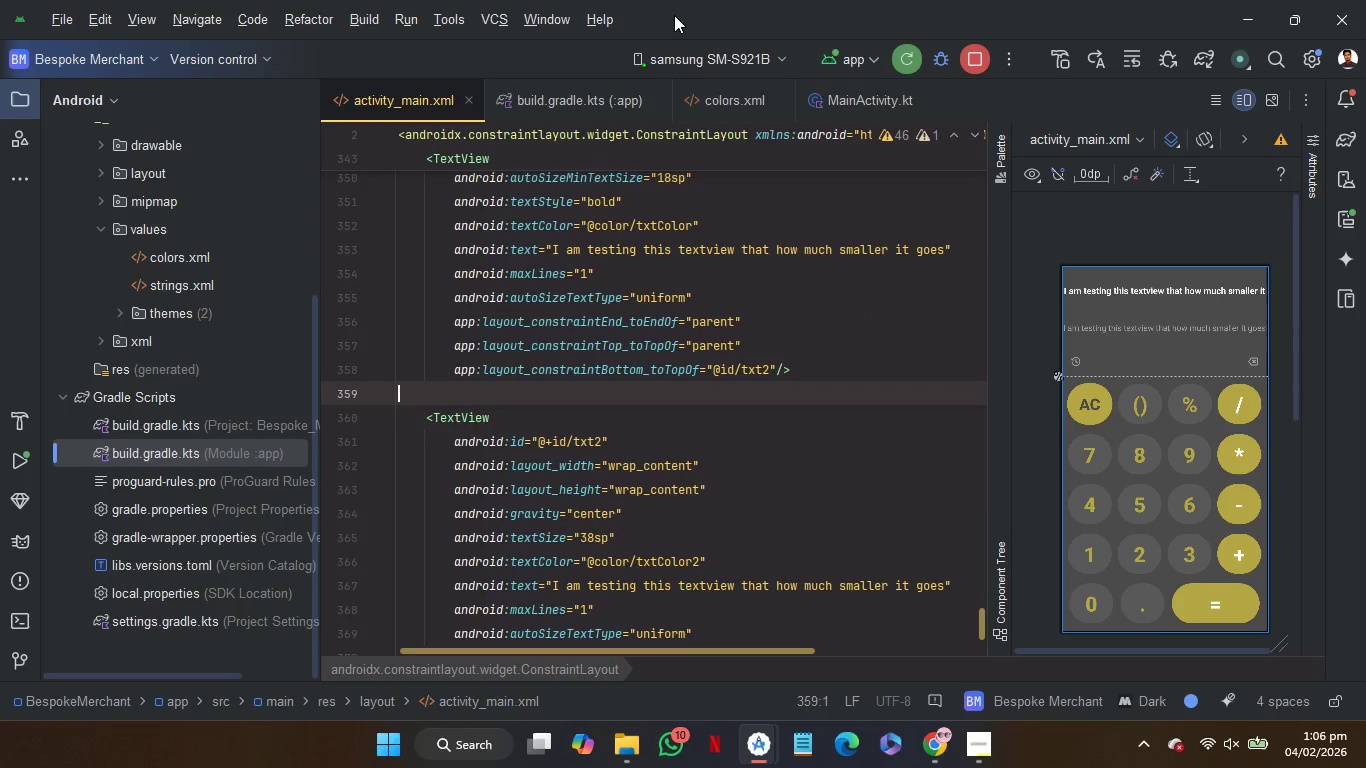 
wait(28.2)
 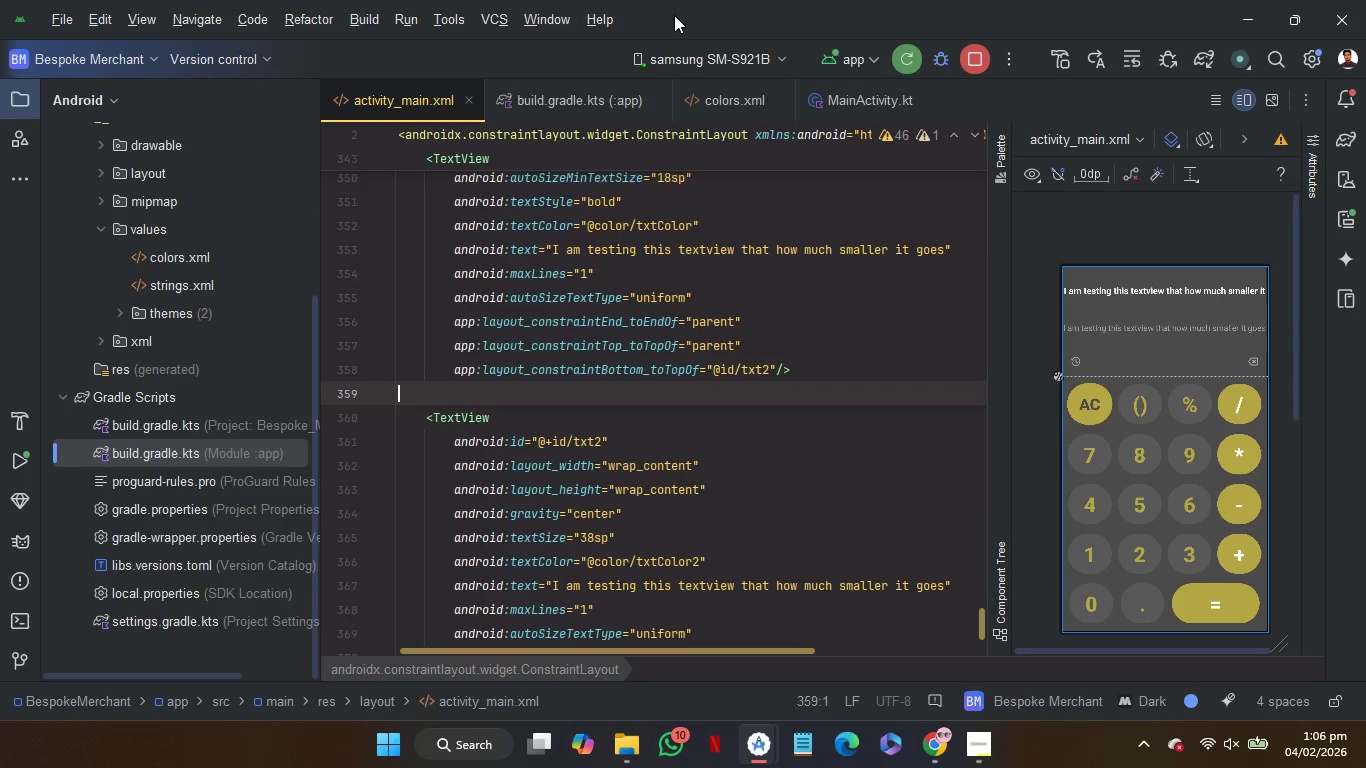 
left_click([1251, 363])
 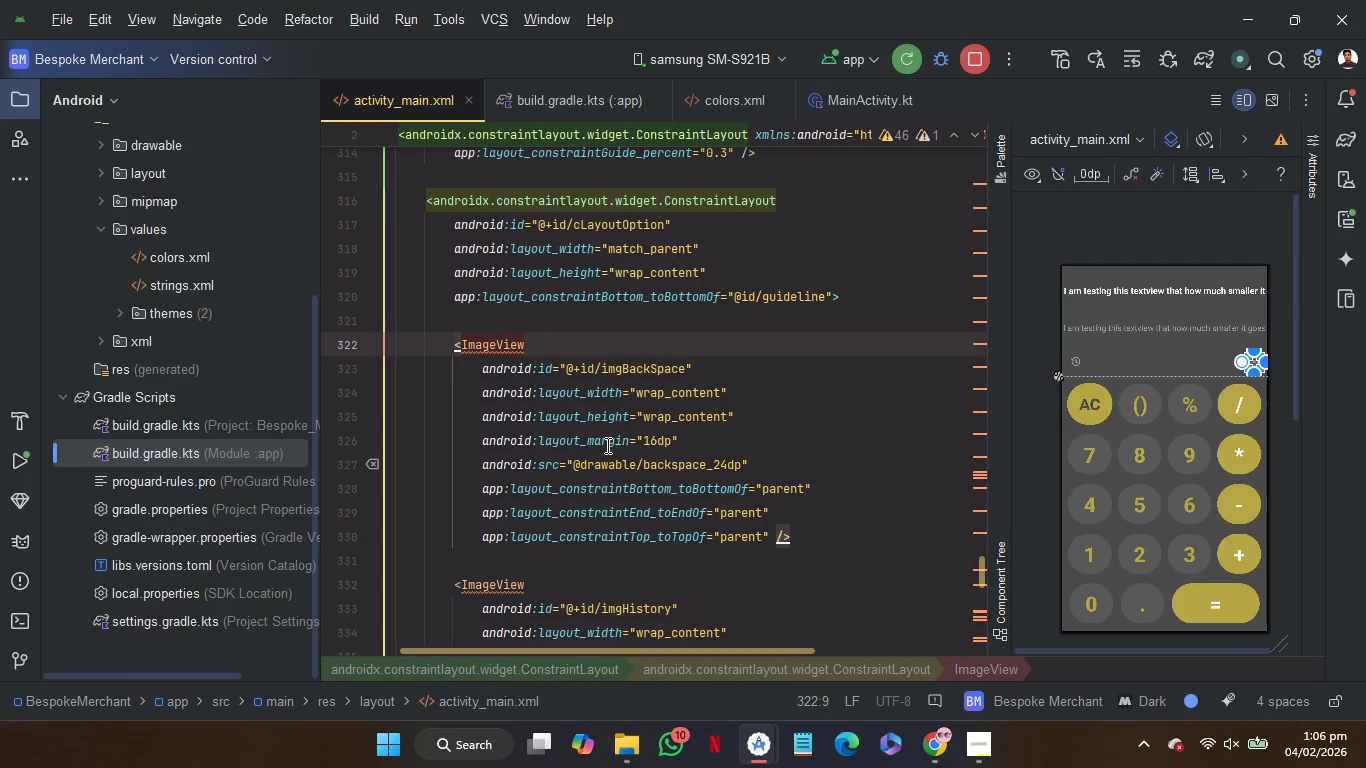 
double_click([600, 441])
 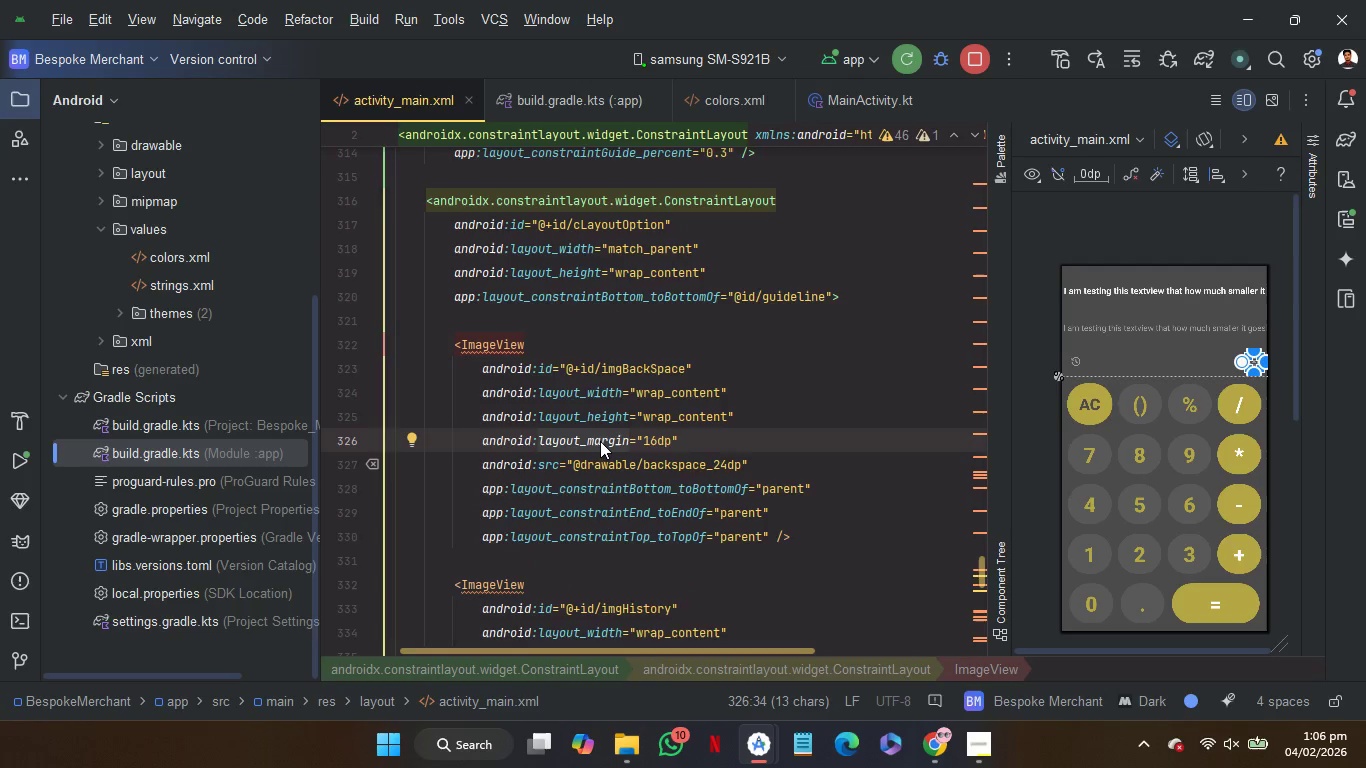 
type(pa)
 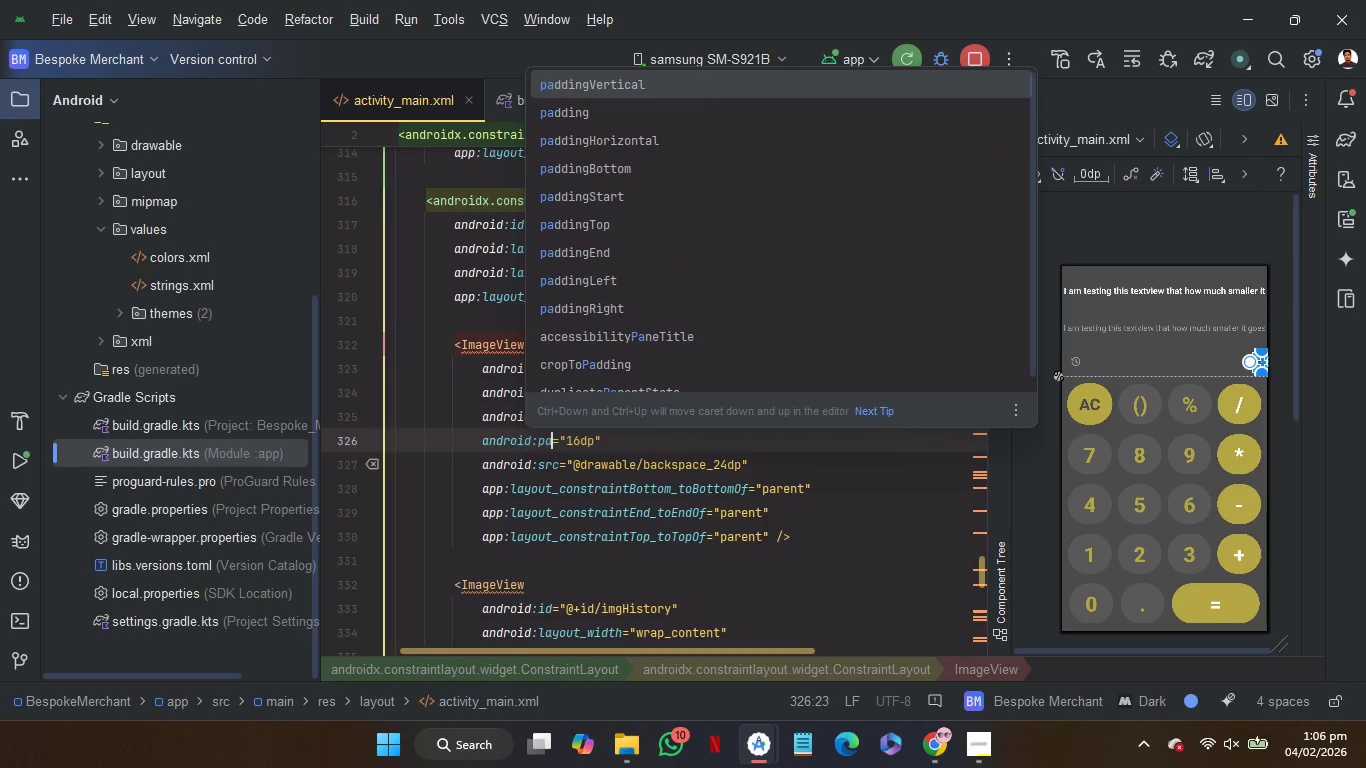 
key(ArrowDown)
 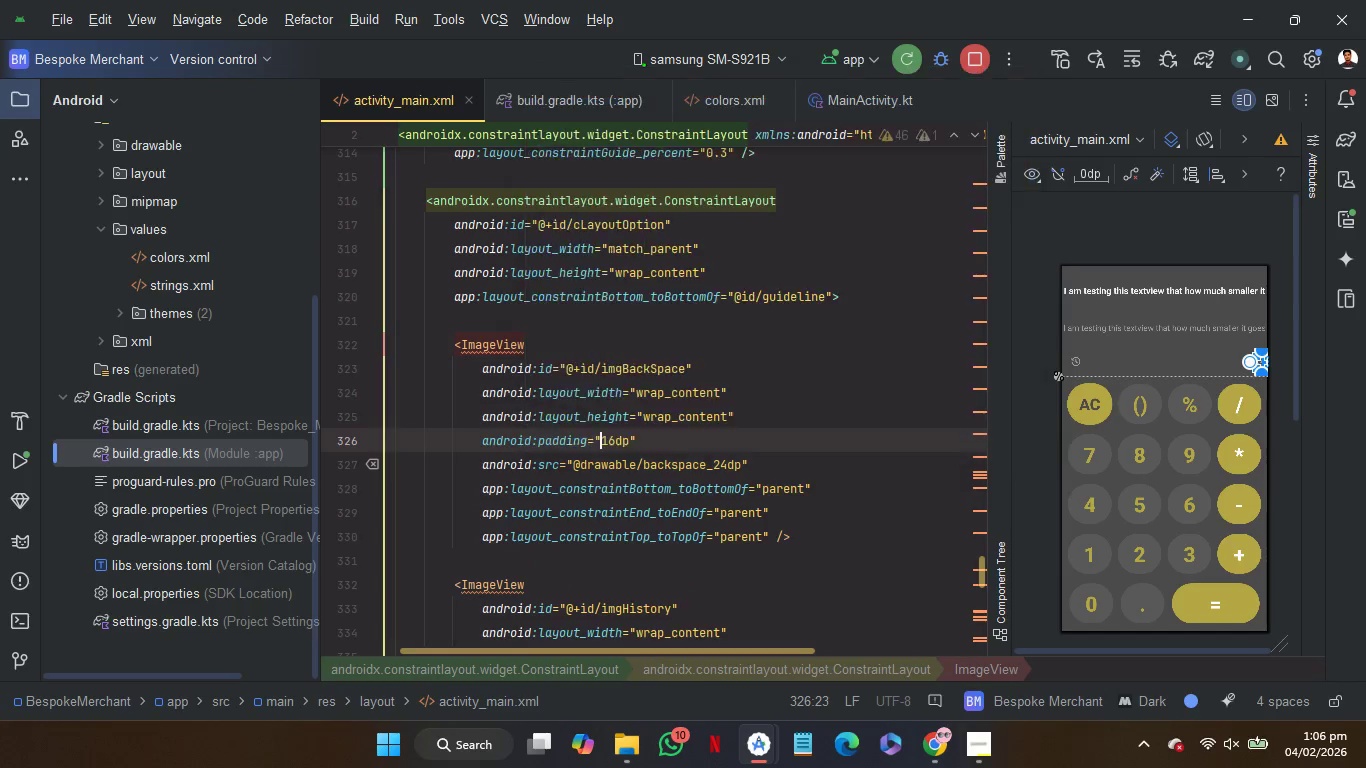 
key(Enter)
 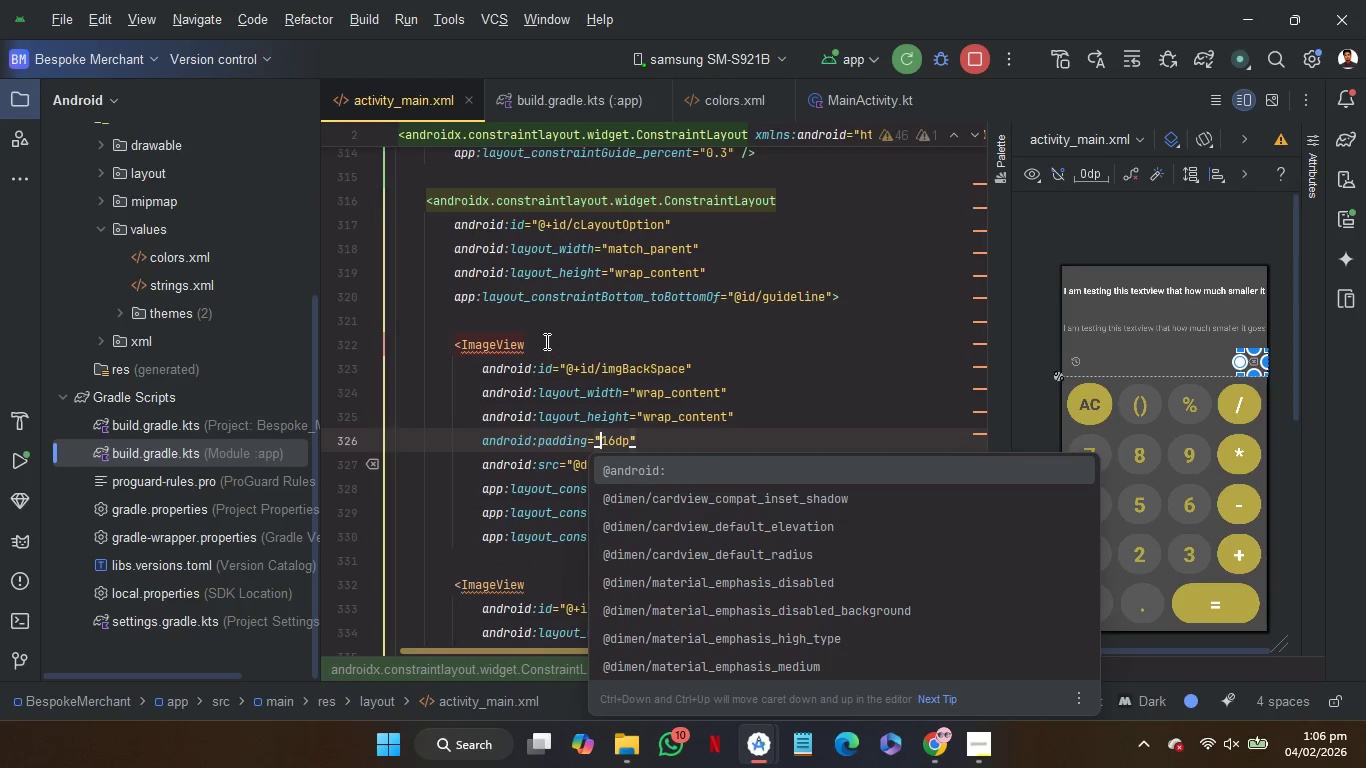 
left_click([546, 328])
 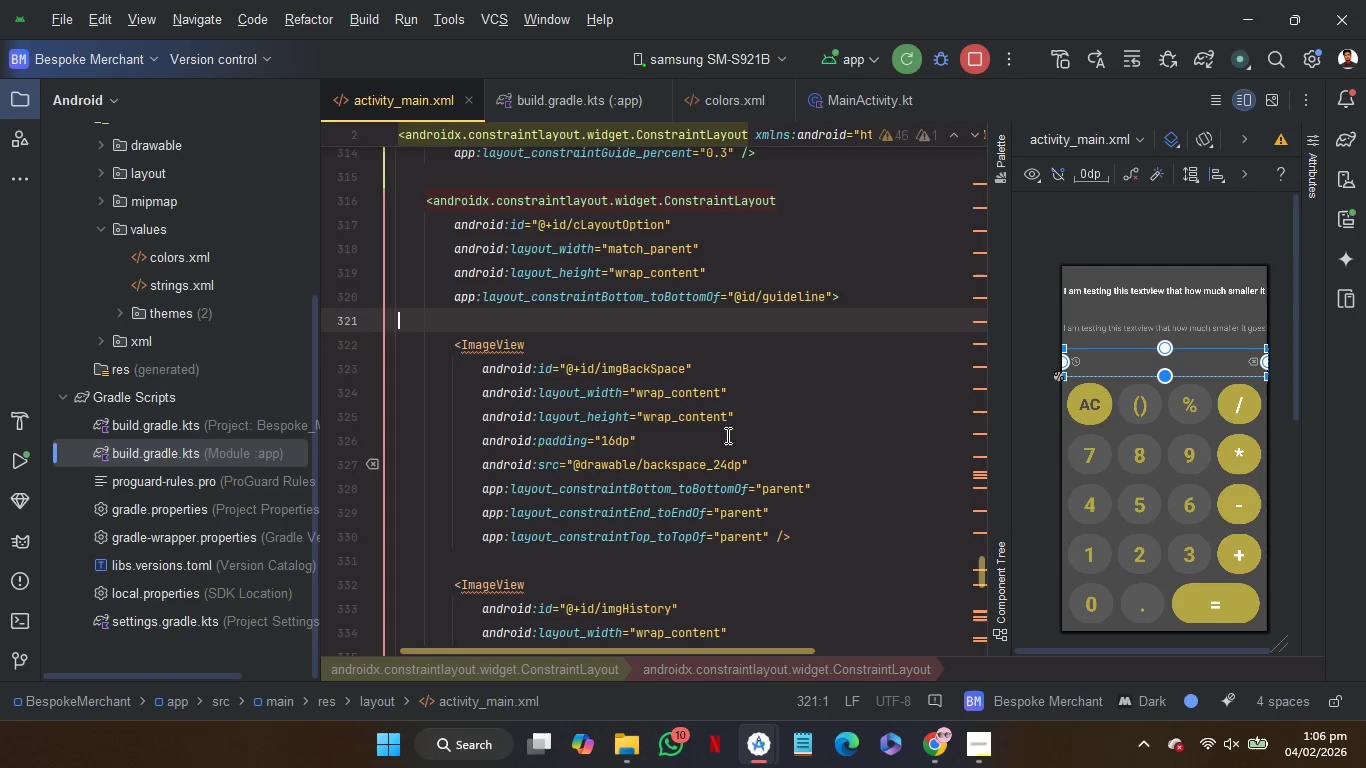 
left_click([1075, 359])
 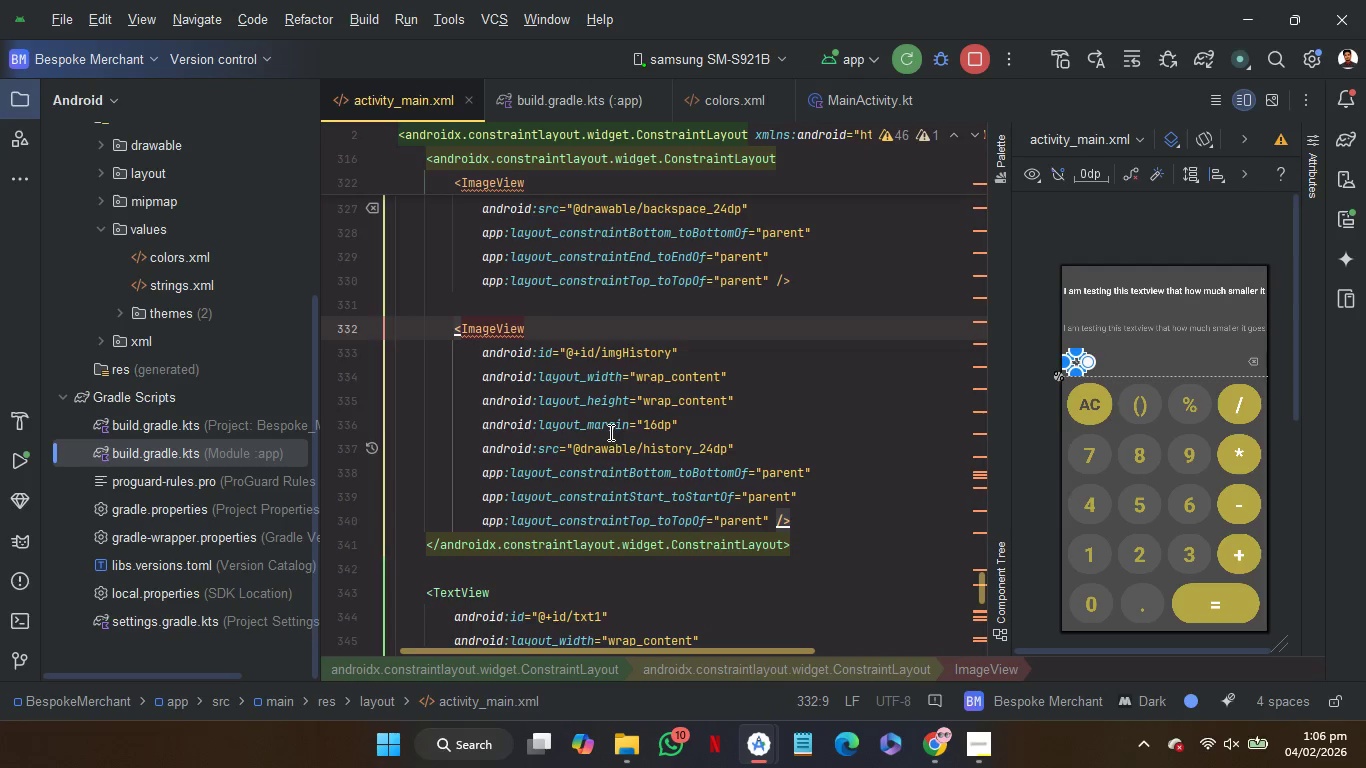 
double_click([609, 432])
 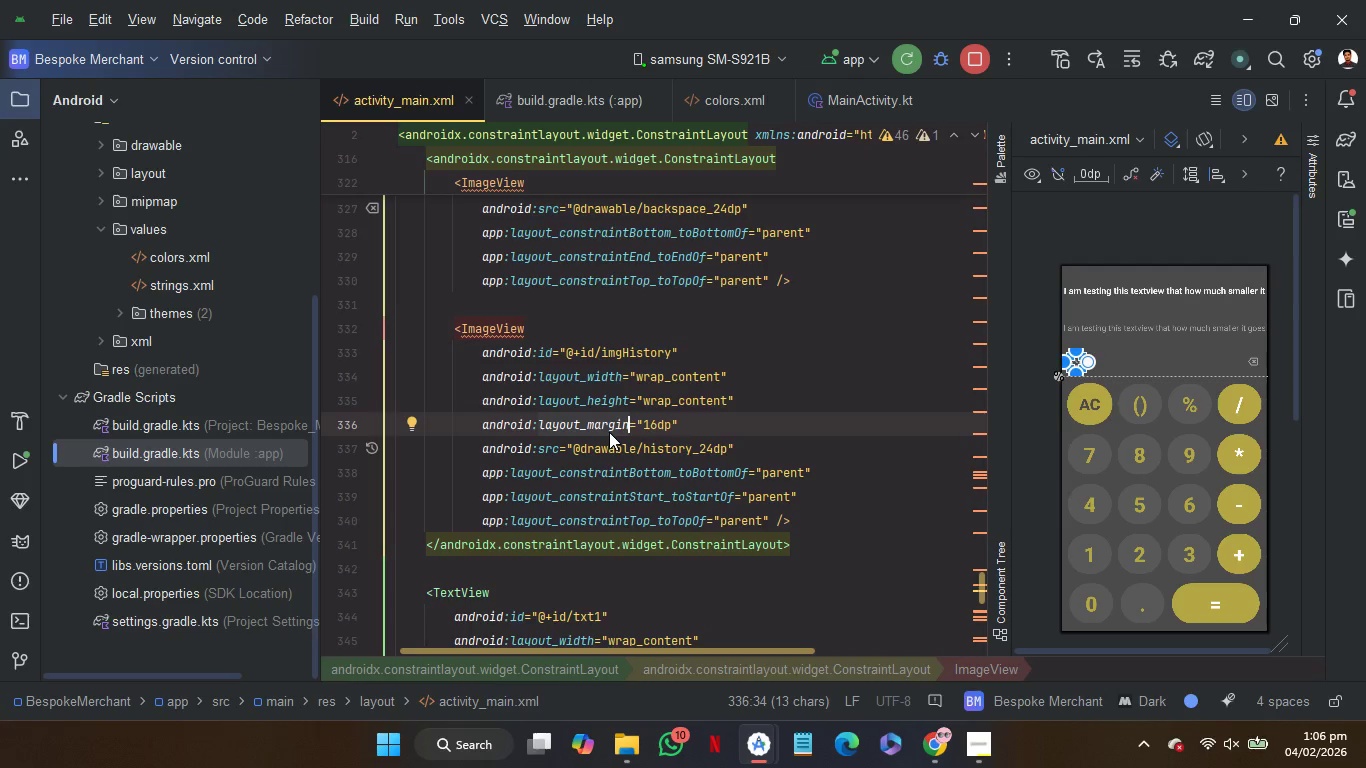 
type(pa)
 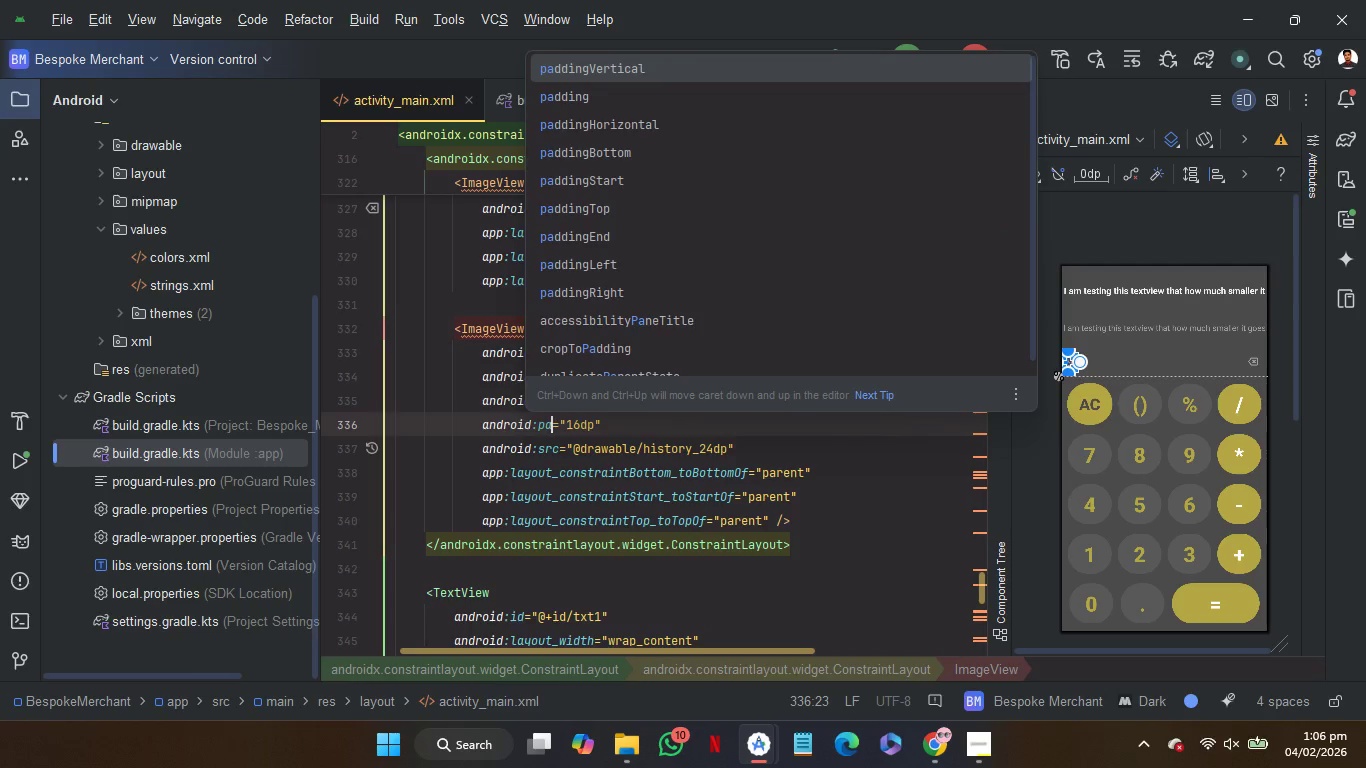 
key(ArrowDown)
 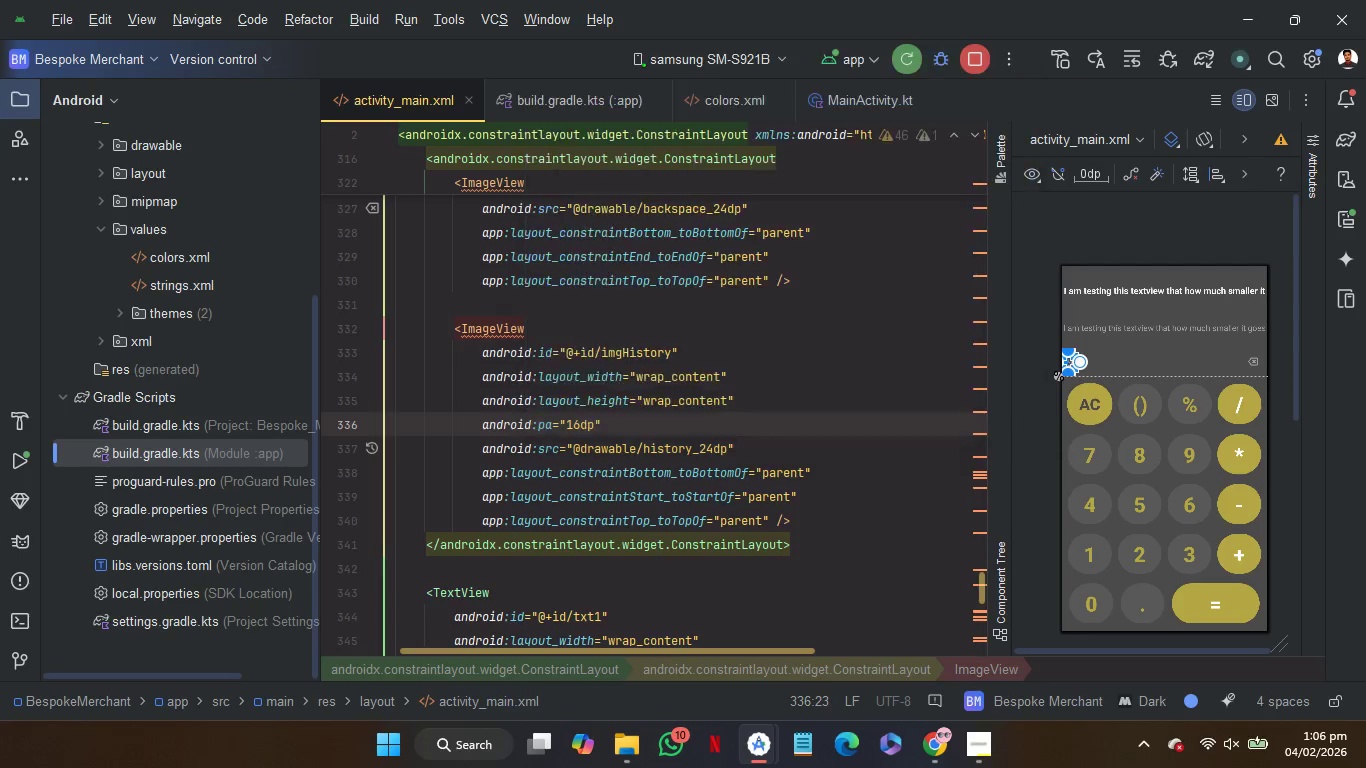 
key(Enter)
 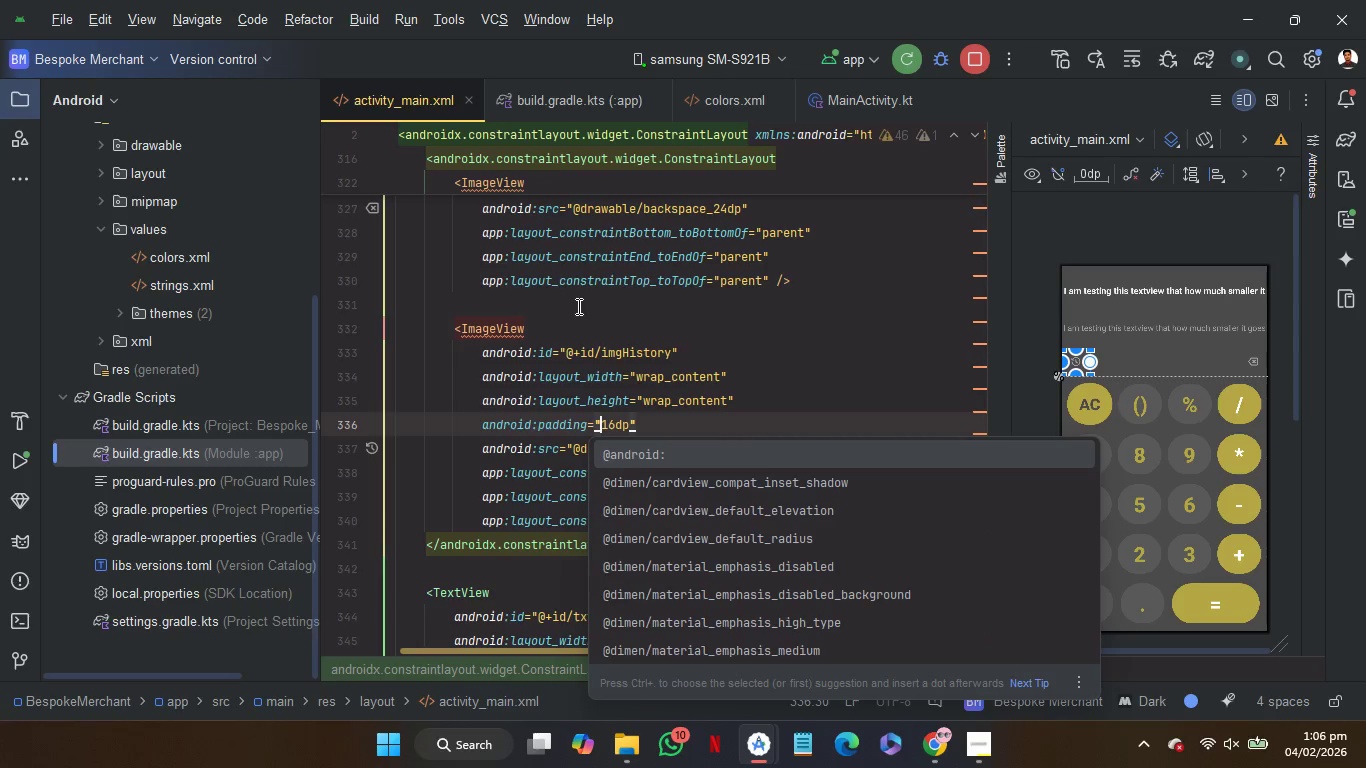 
left_click([577, 307])
 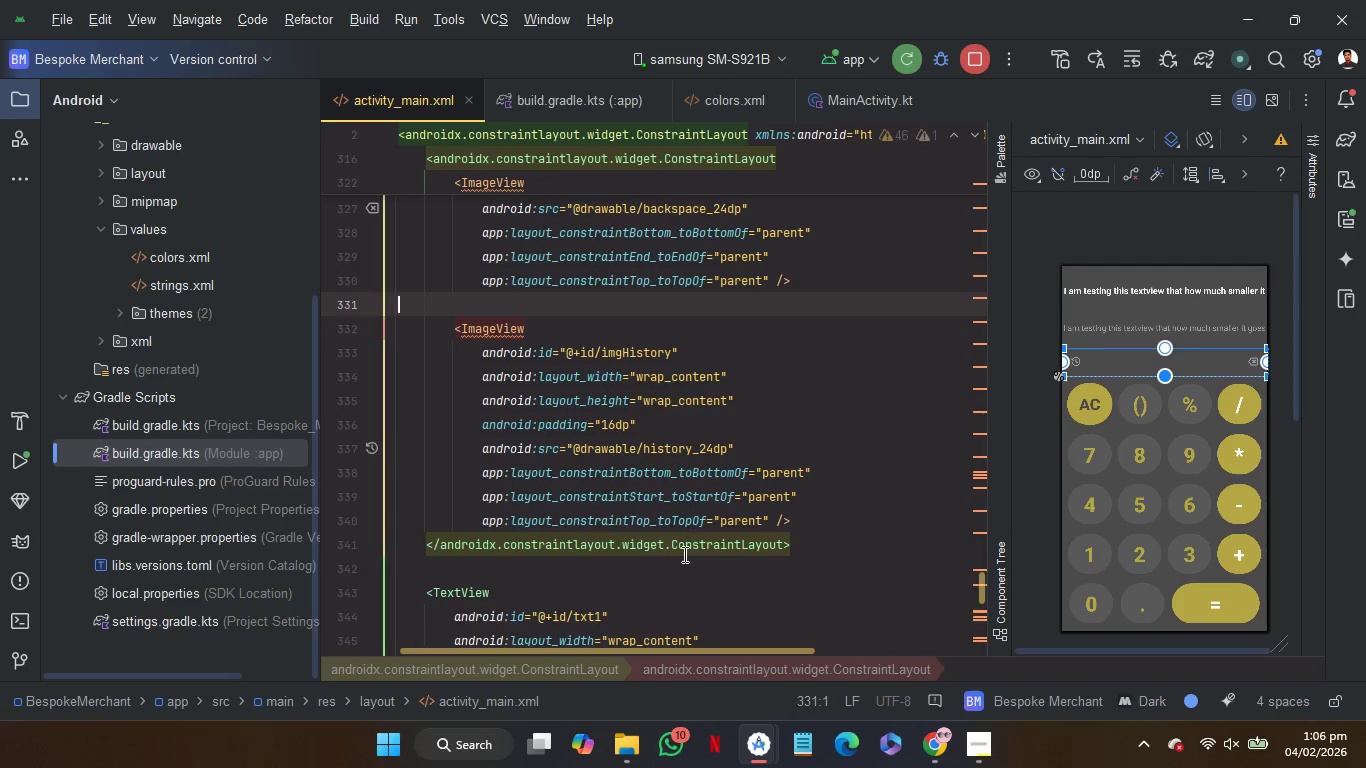 
left_click([682, 573])
 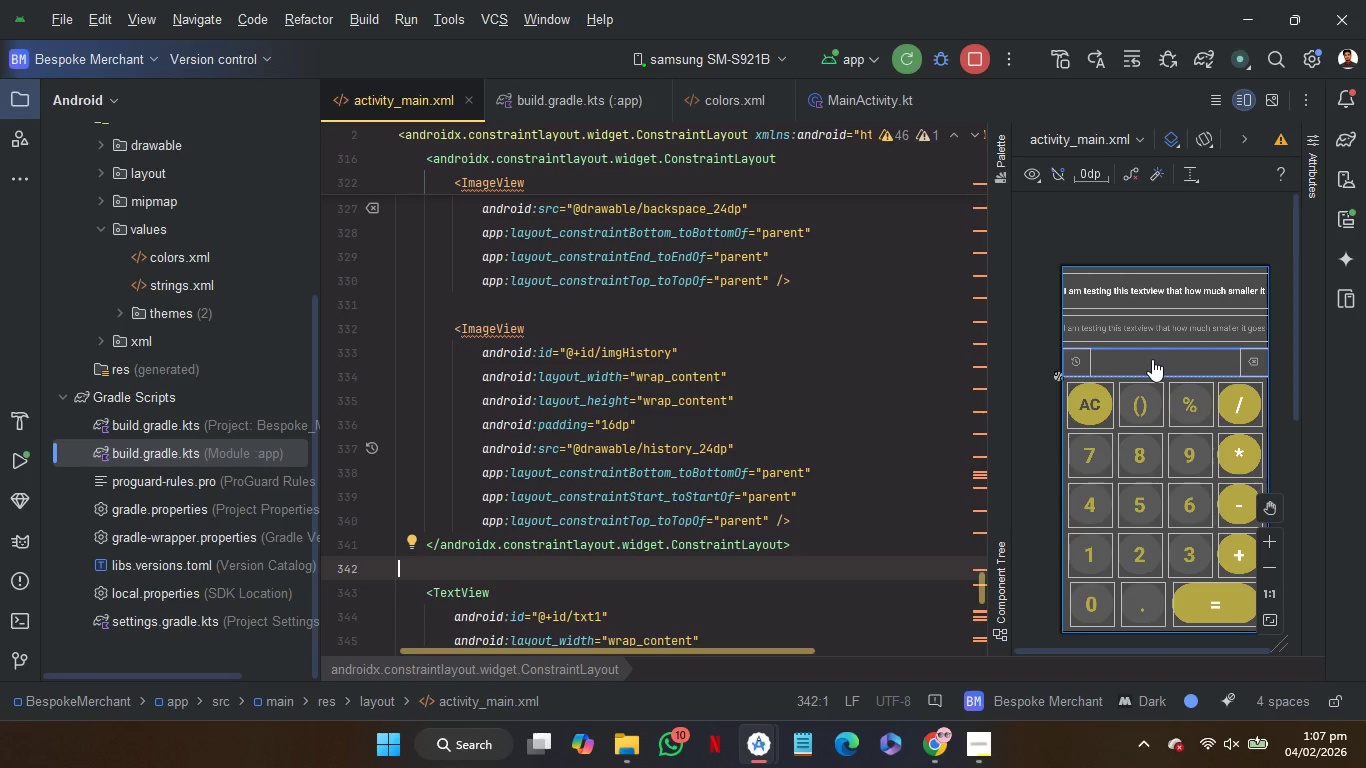 
wait(13.34)
 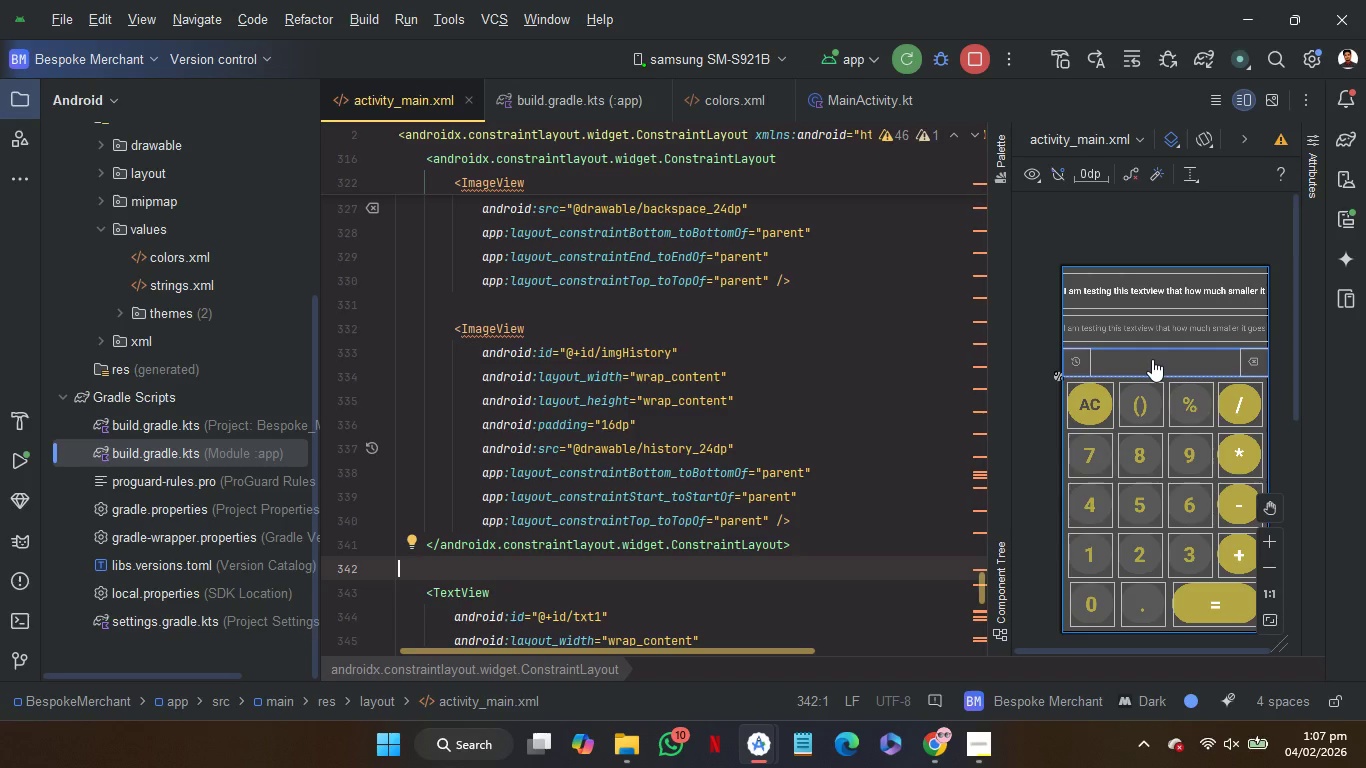 
left_click([1160, 301])
 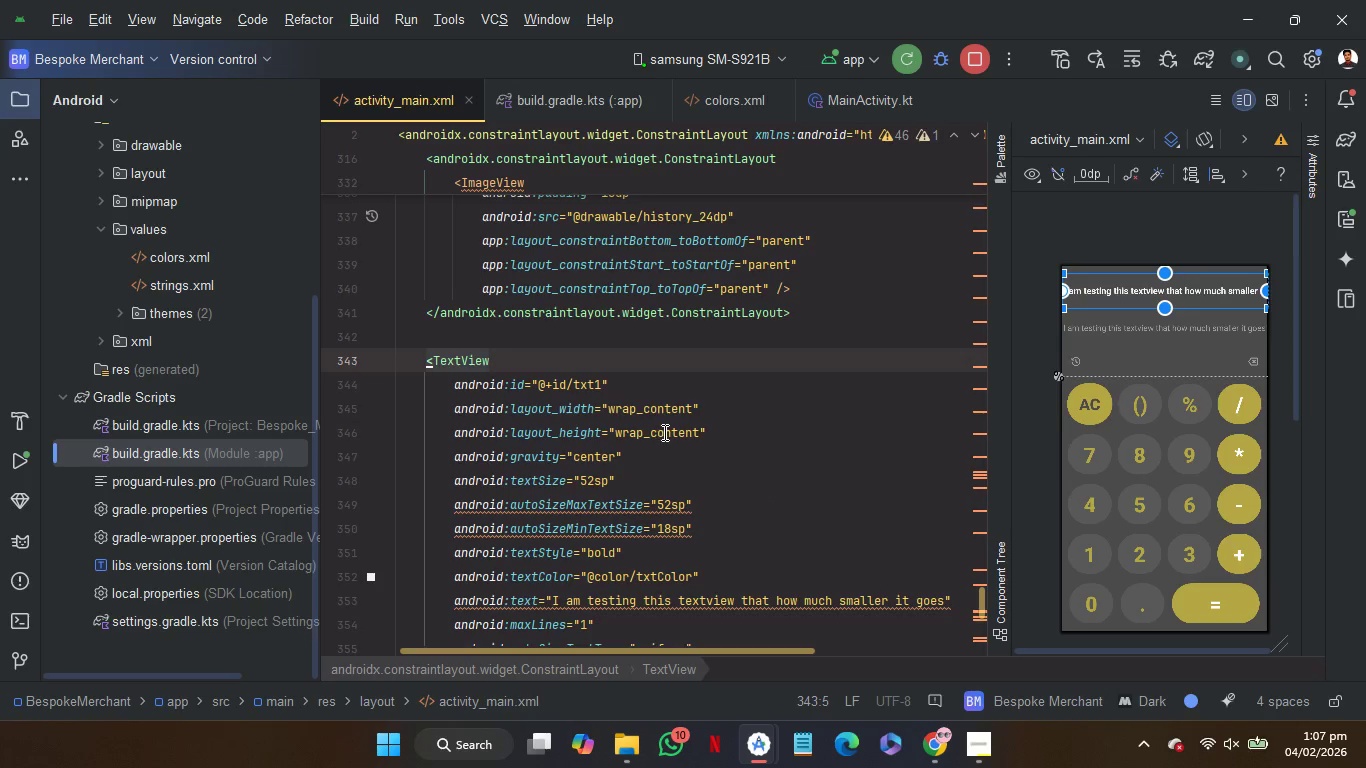 
double_click([663, 432])
 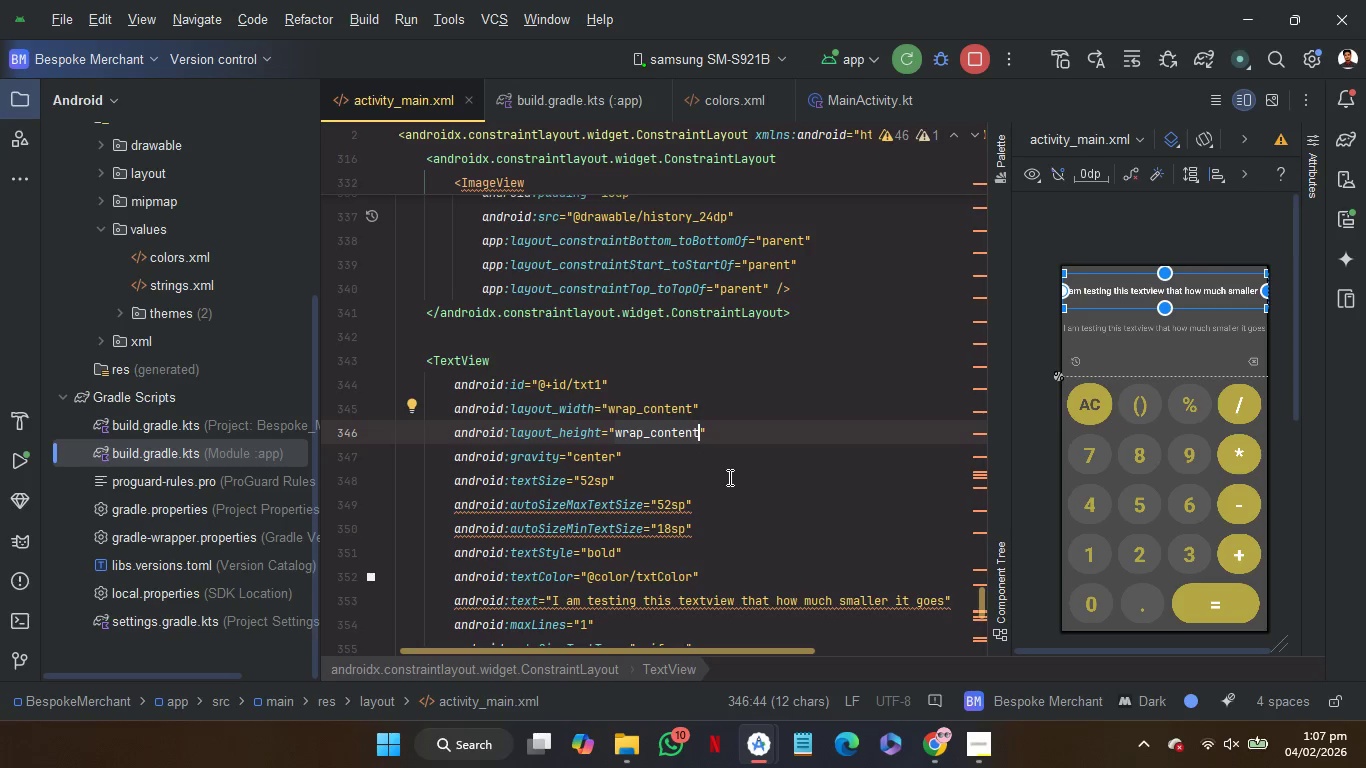 
key(0)
 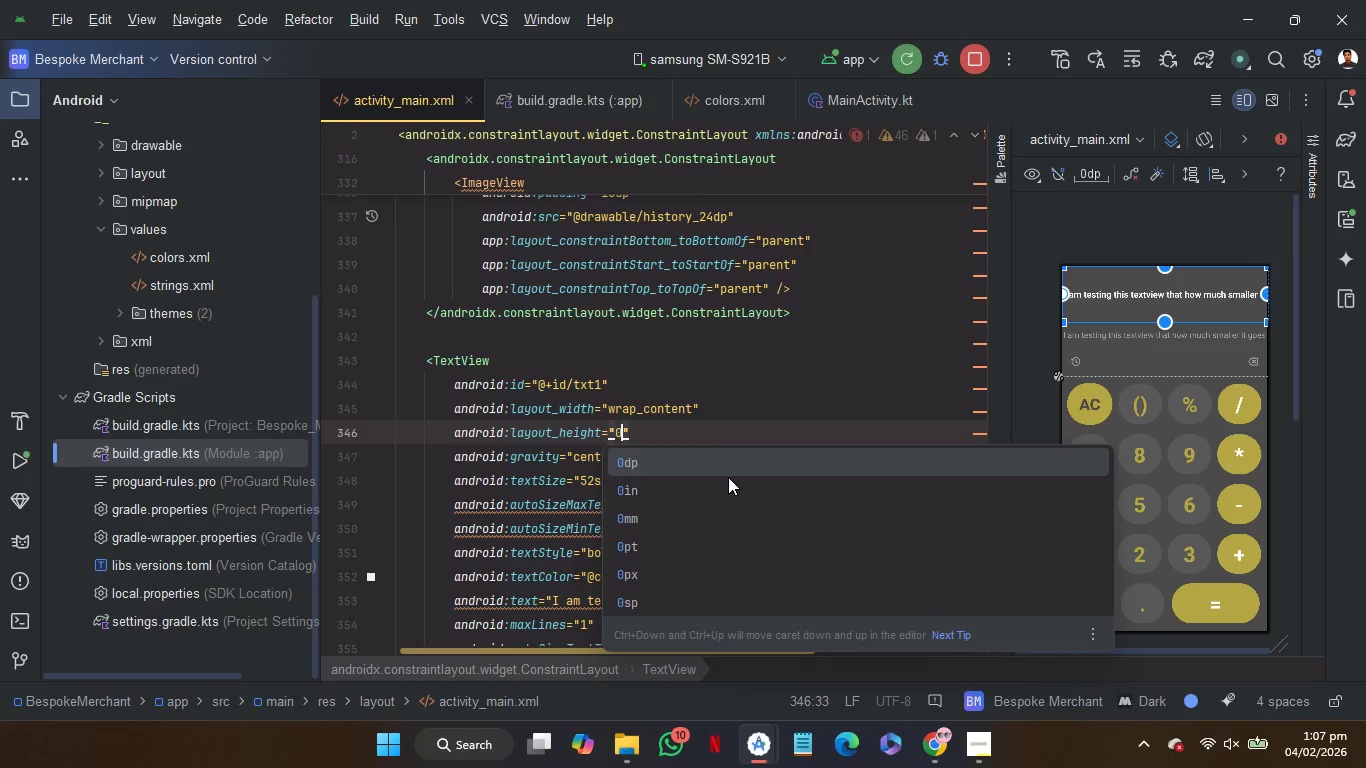 
type(dp)
 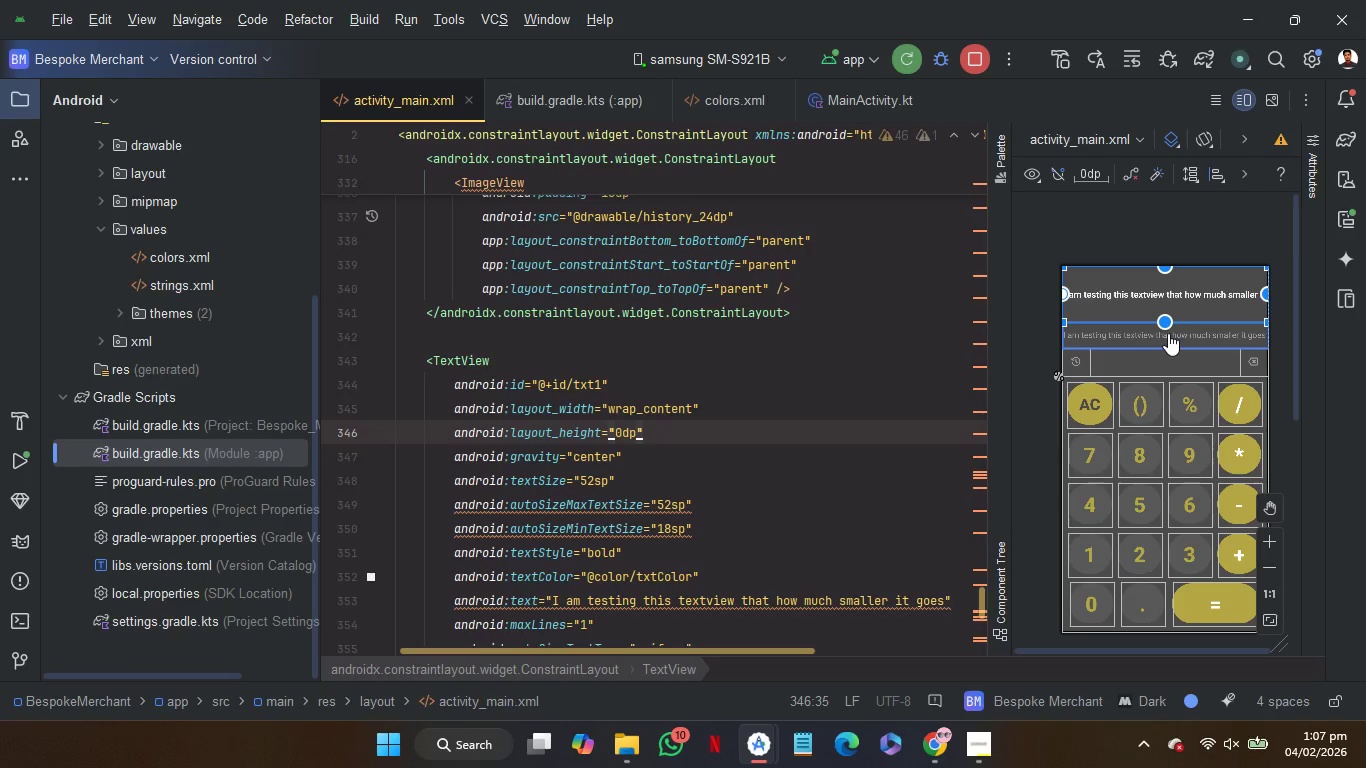 
left_click([1168, 333])
 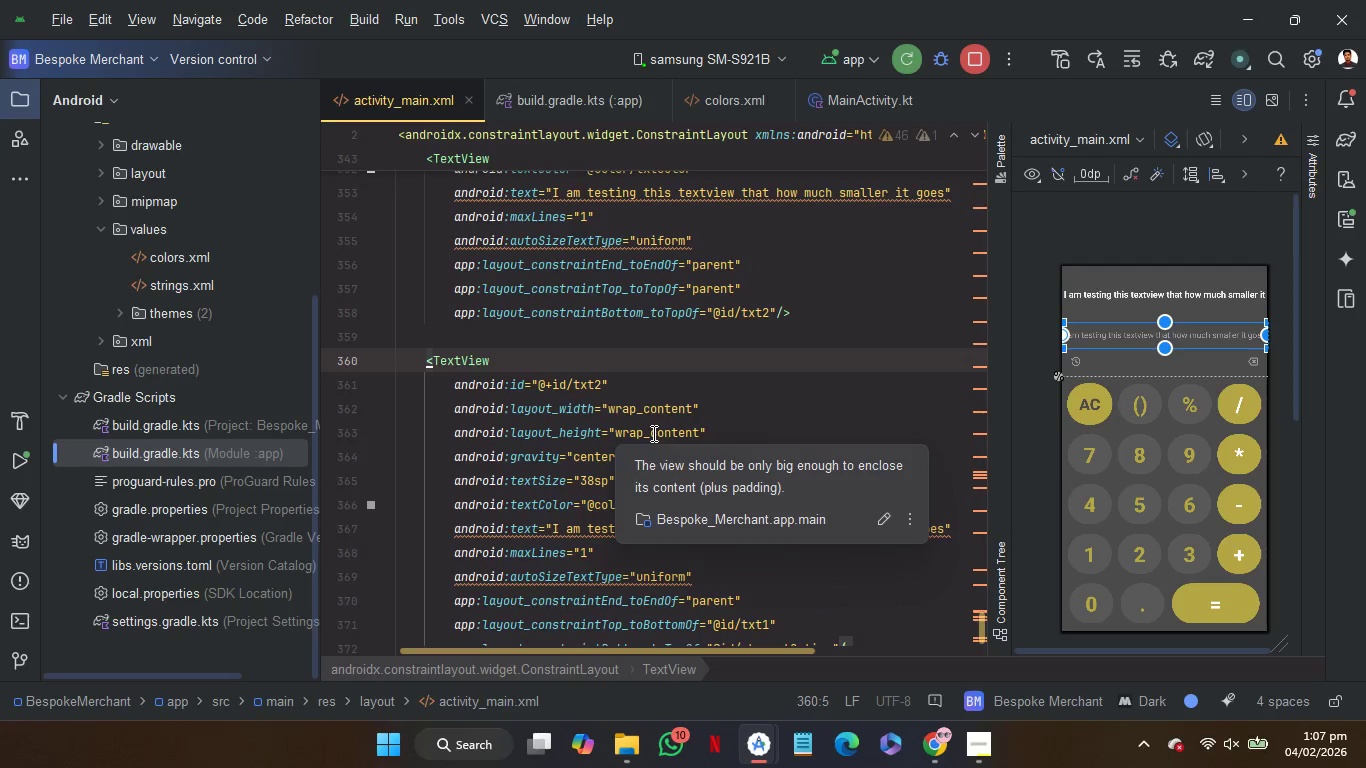 
double_click([652, 433])
 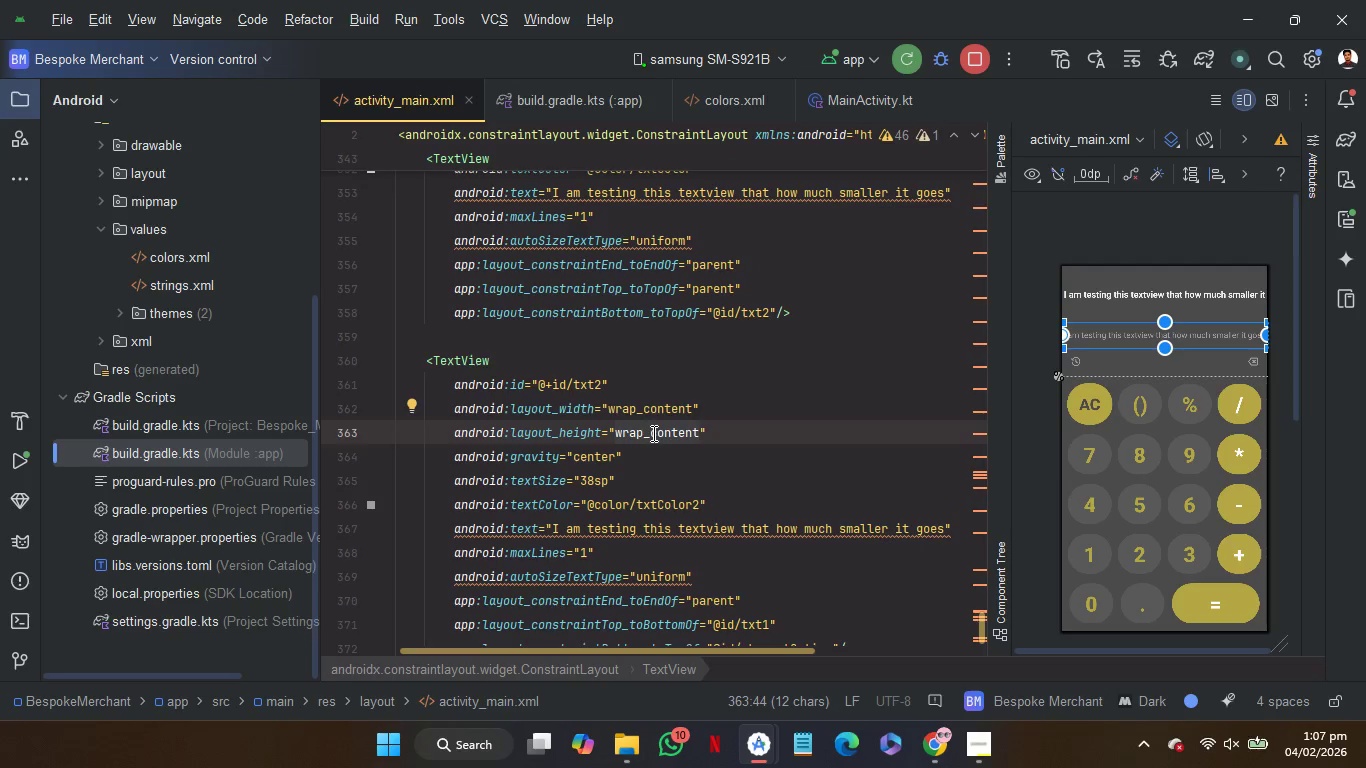 
type(0dp)
 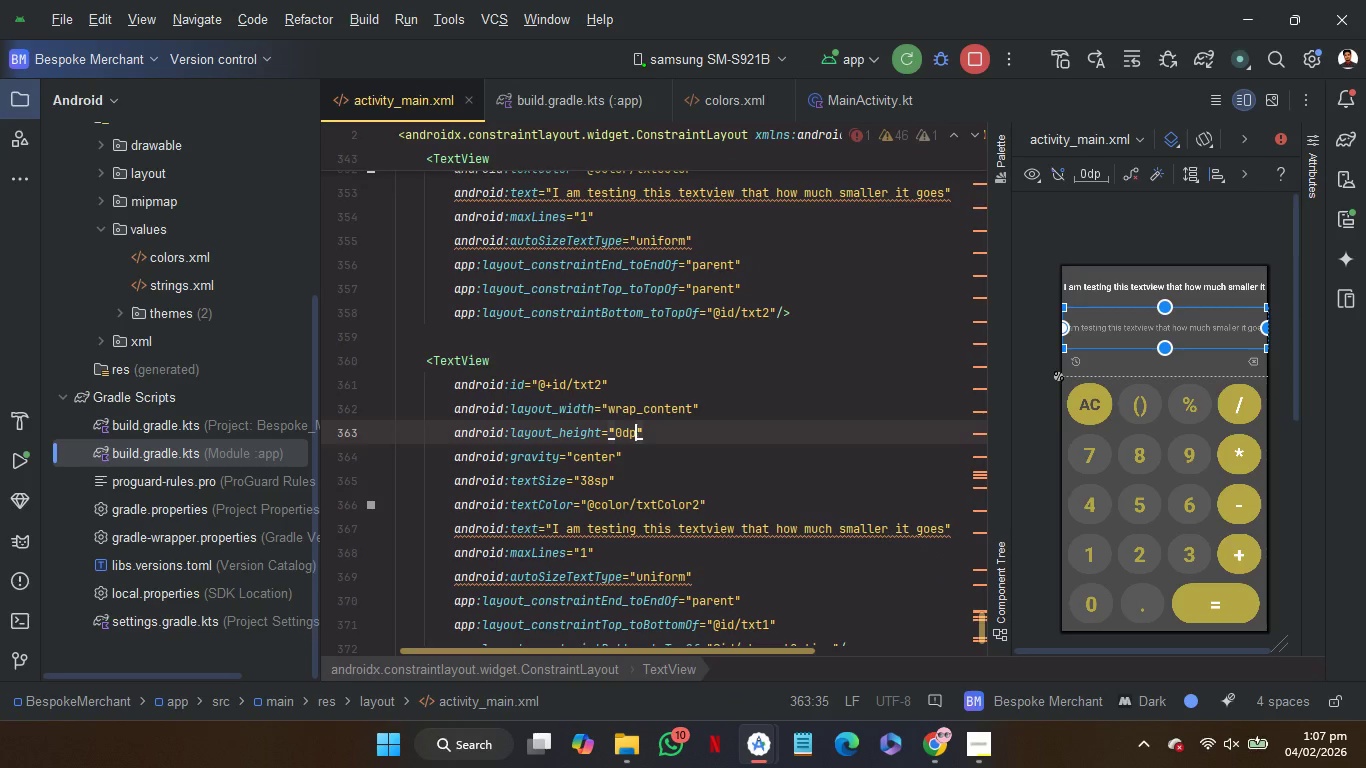 
left_click([622, 344])
 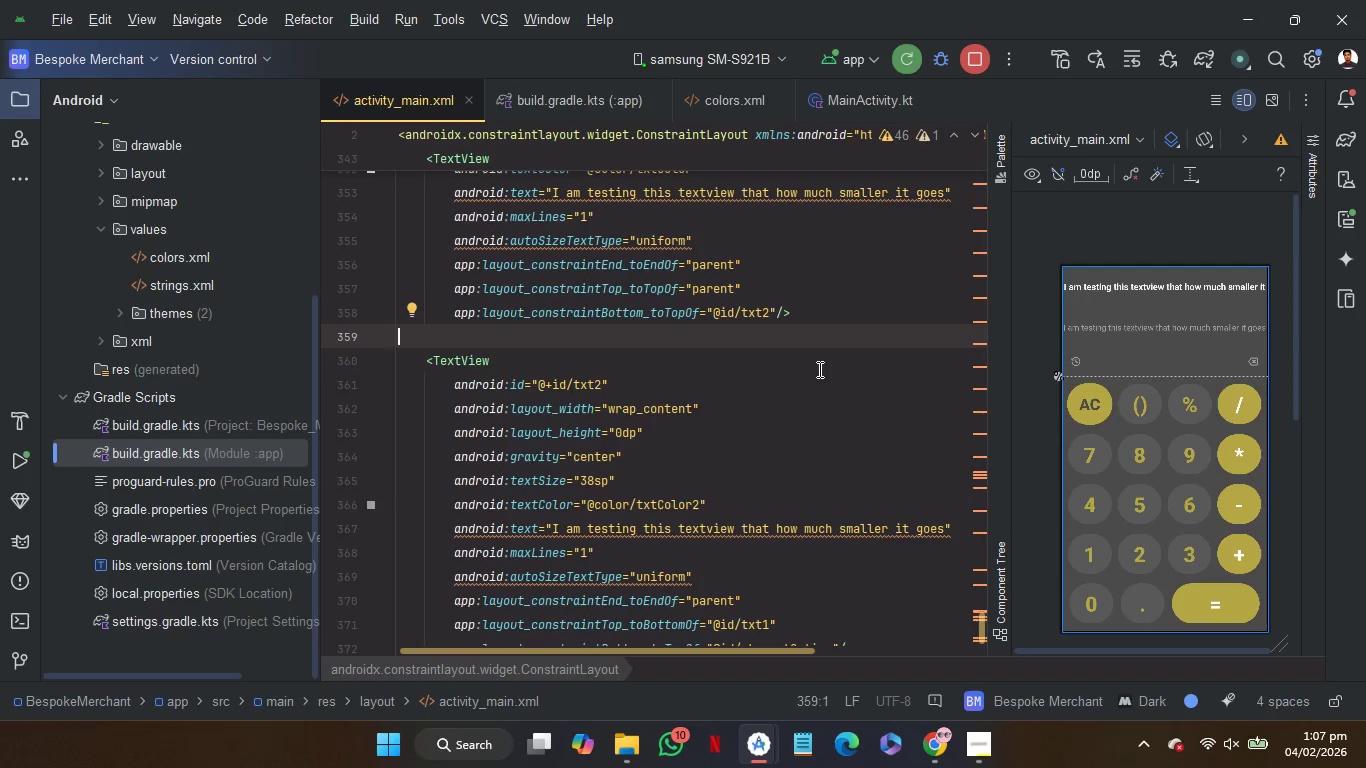 
wait(5.94)
 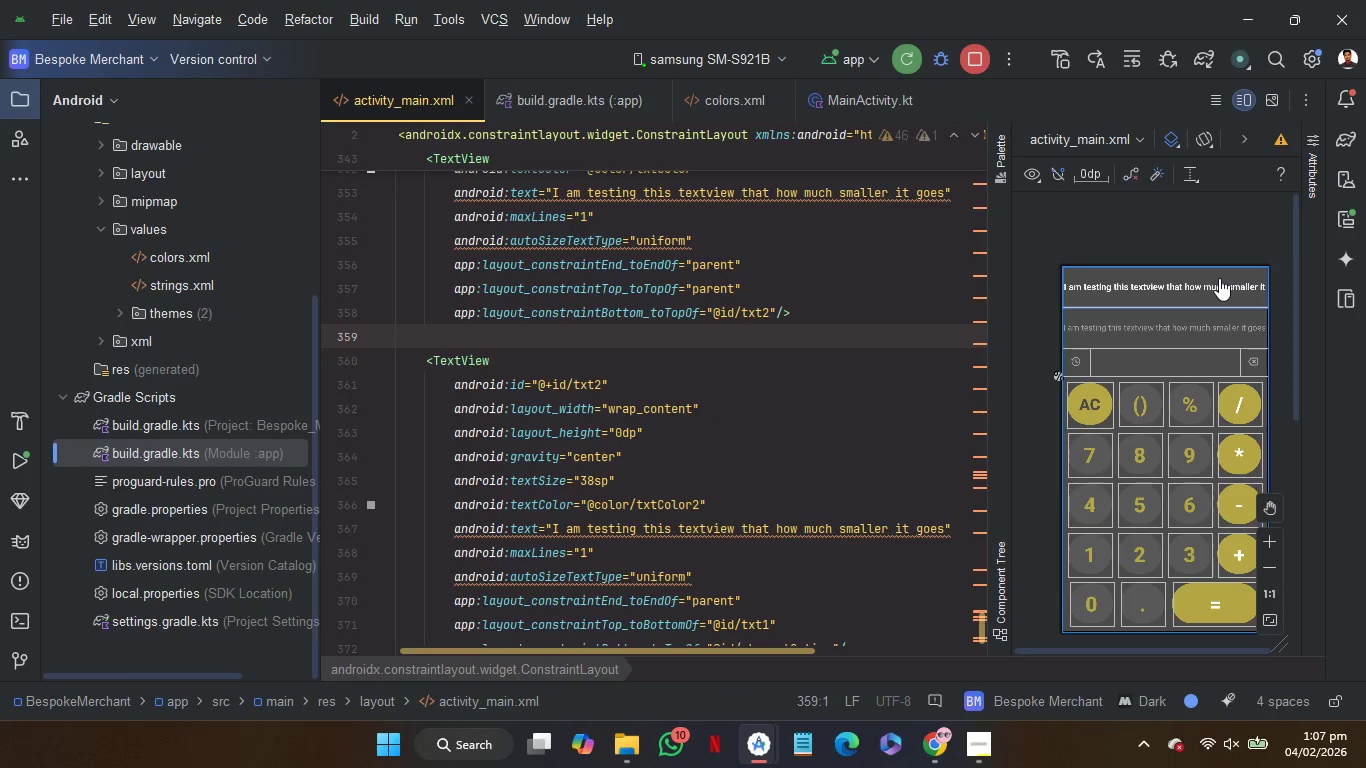 
left_click_drag(start_coordinate=[633, 557], to_coordinate=[454, 559])
 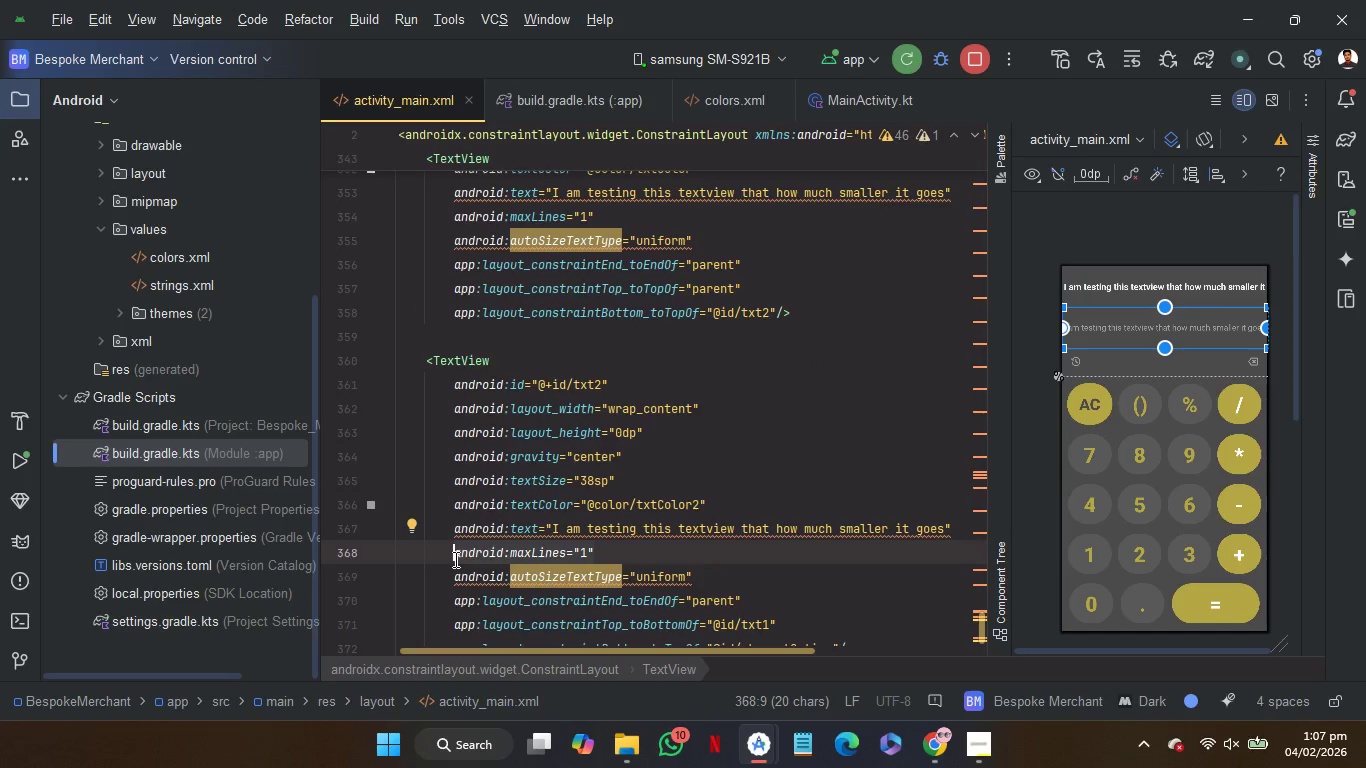 
key(Backspace)
 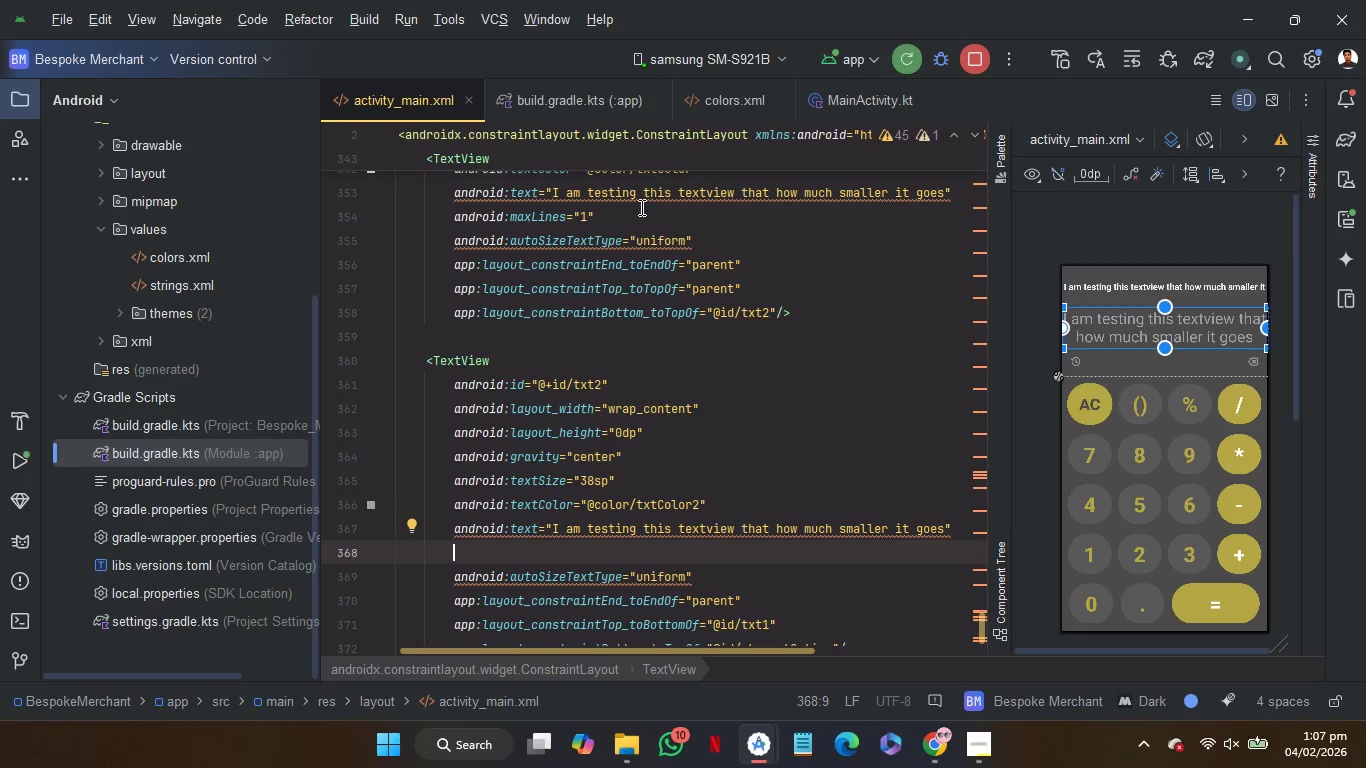 
wait(7.61)
 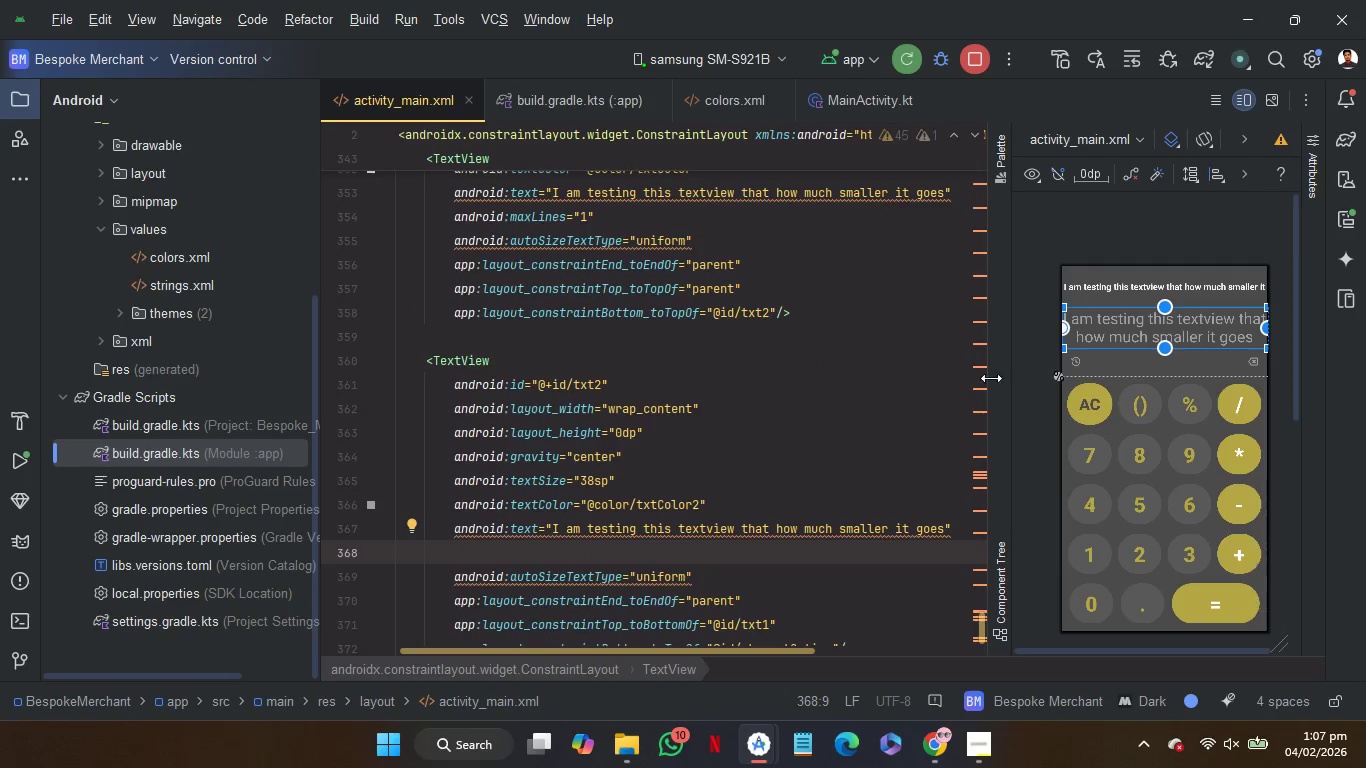 
scroll: coordinate [913, 497], scroll_direction: down, amount: 1.0
 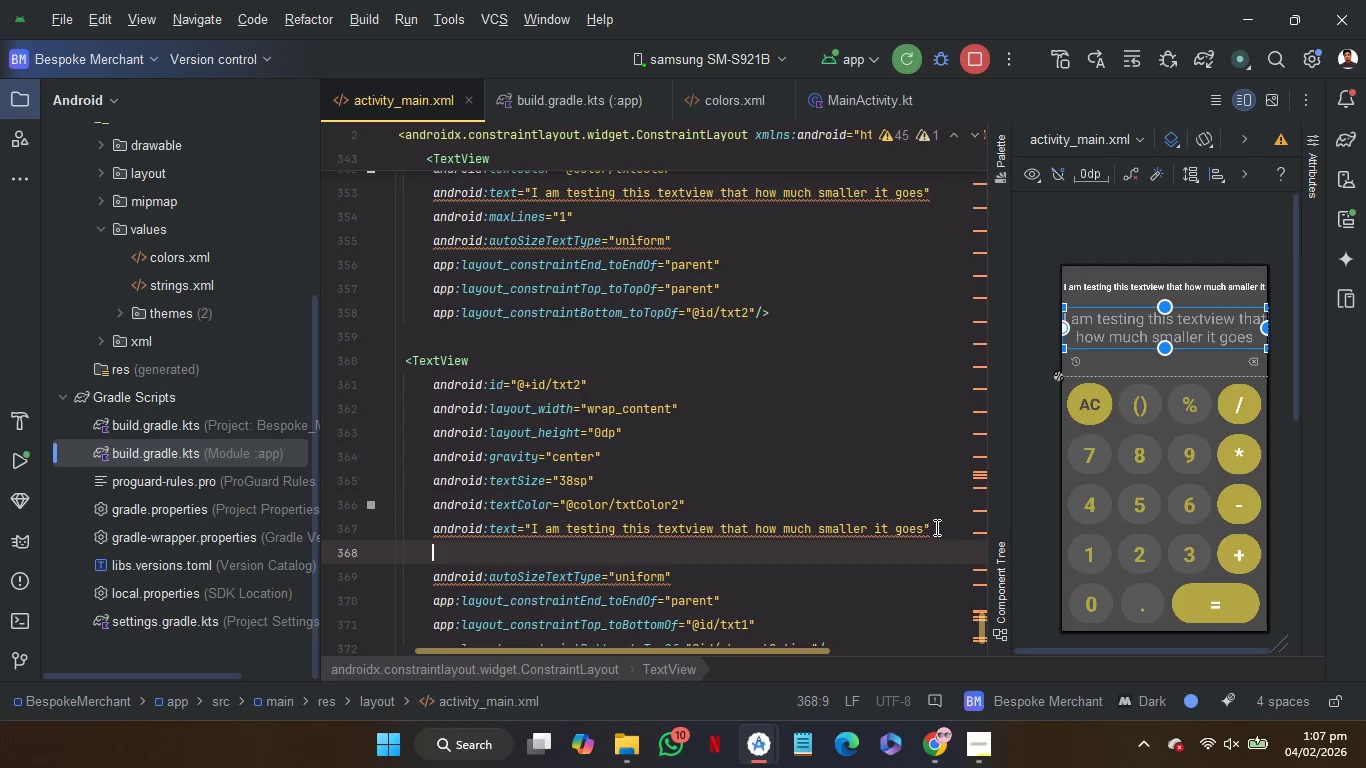 
left_click([937, 527])
 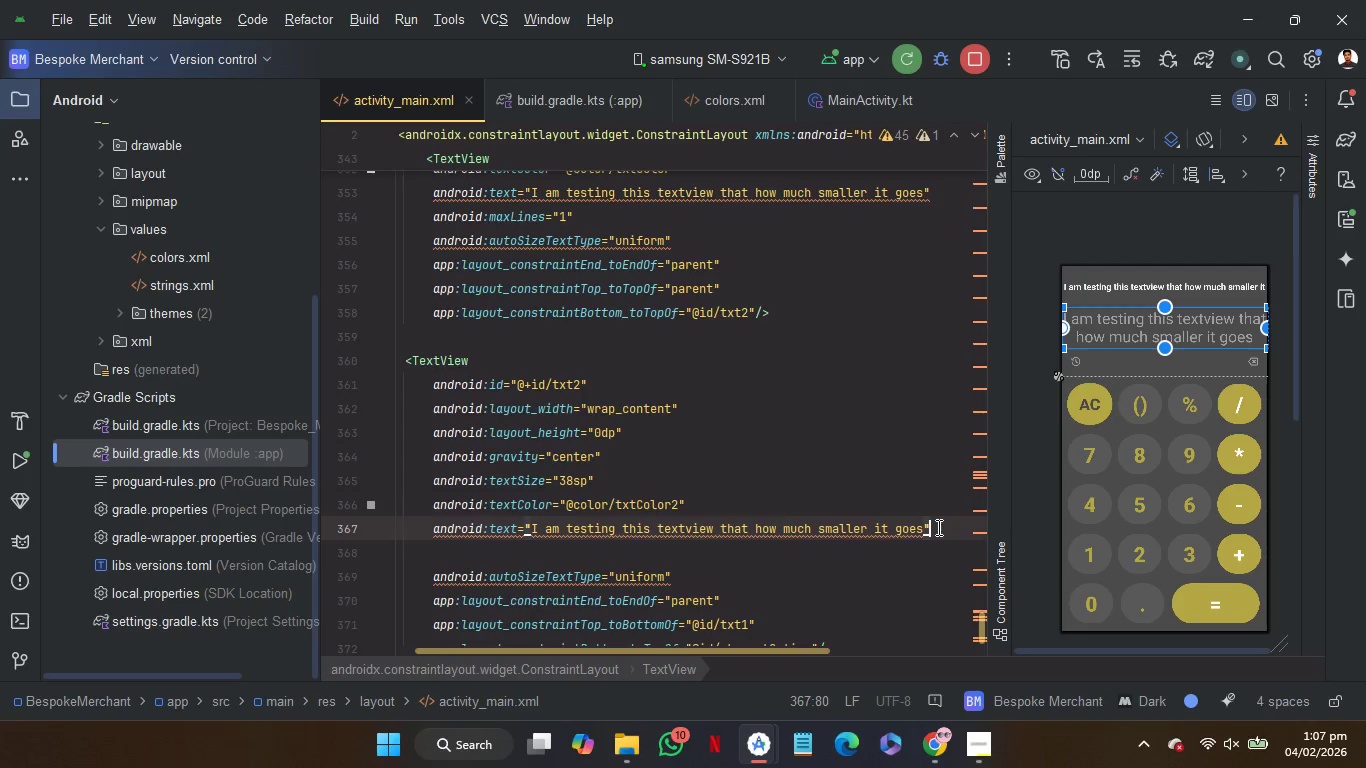 
key(ArrowLeft)
 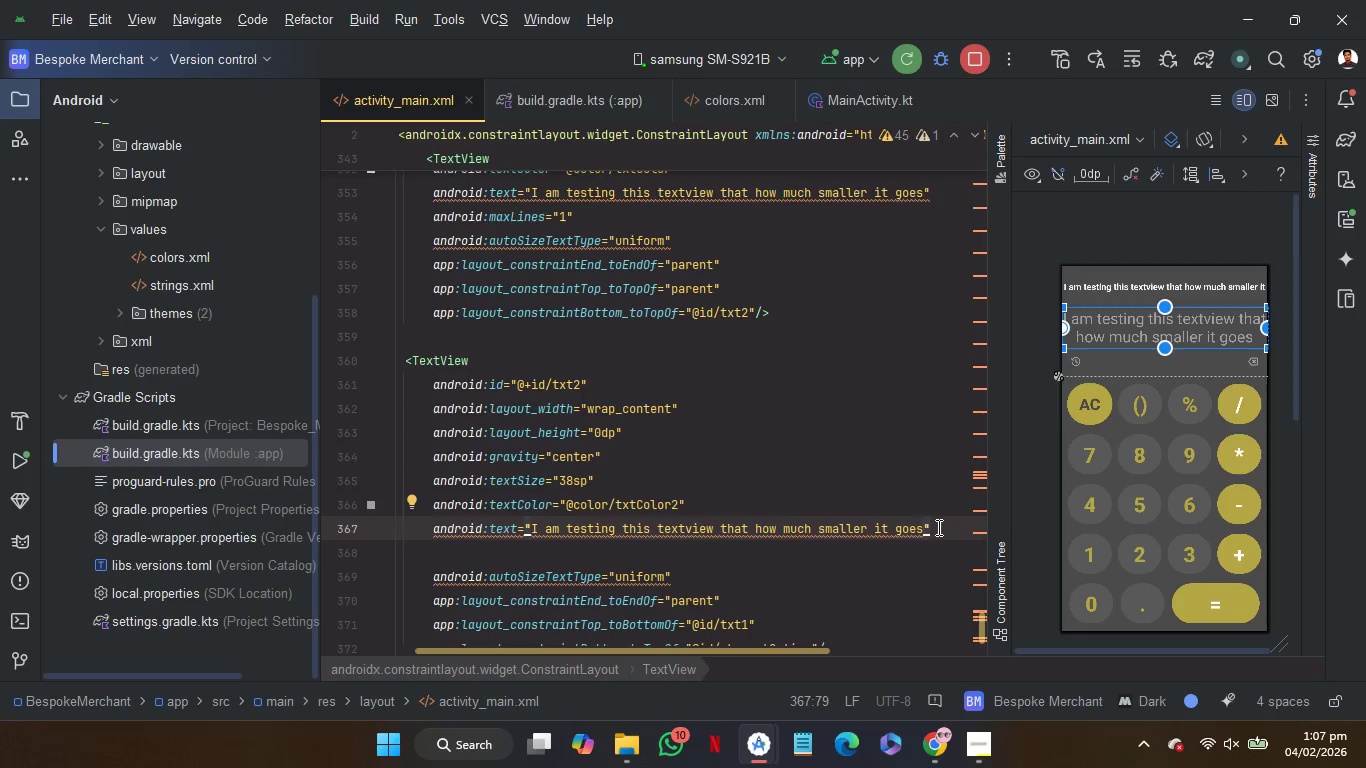 
type( whenw)
key(Backspace)
 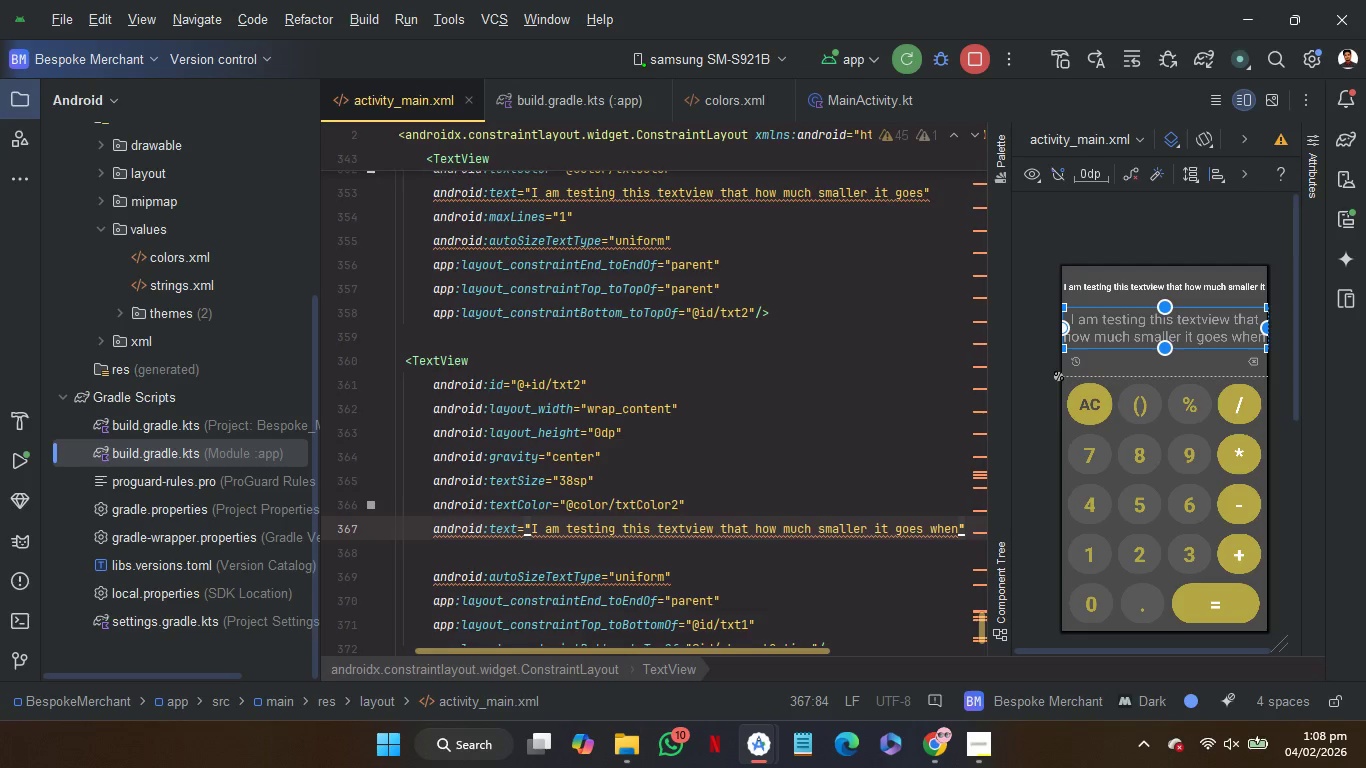 
type( we add more text)
 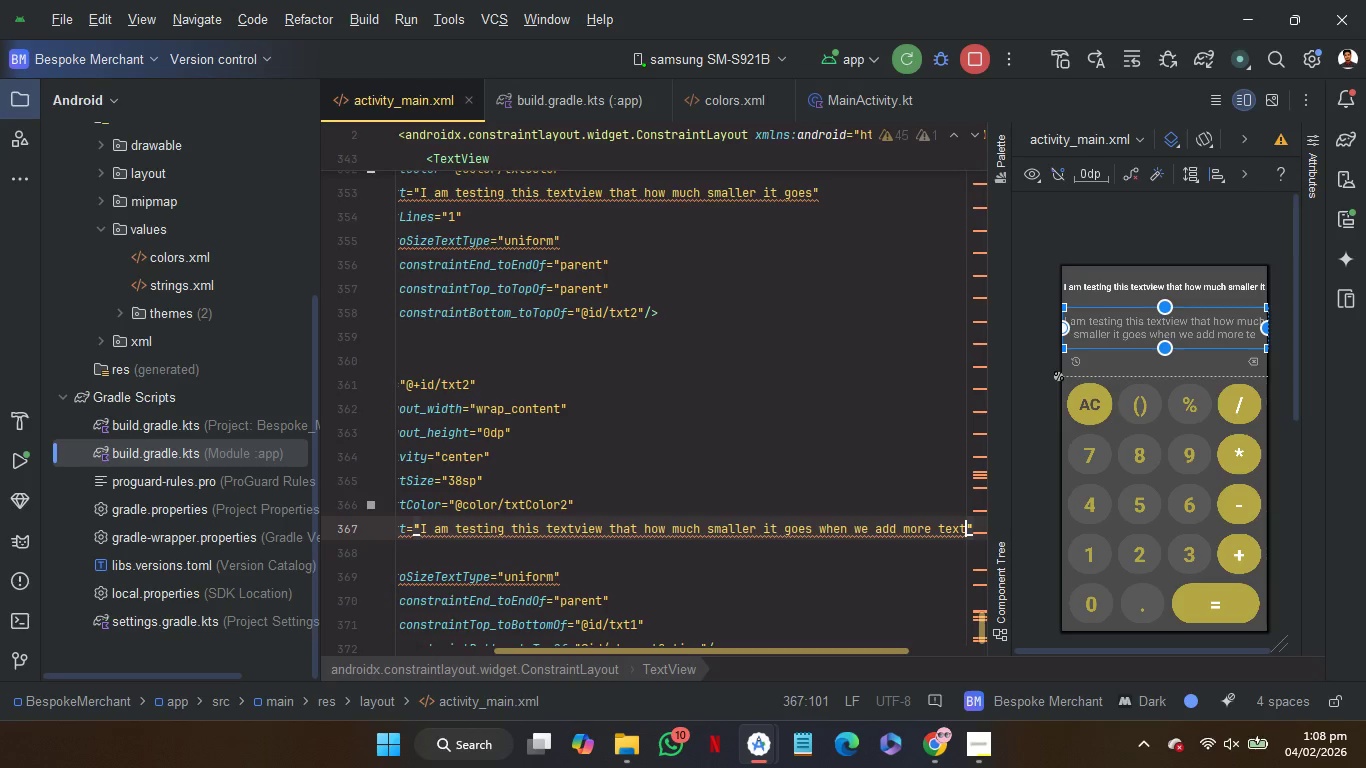 
scroll: coordinate [590, 222], scroll_direction: up, amount: 6.0
 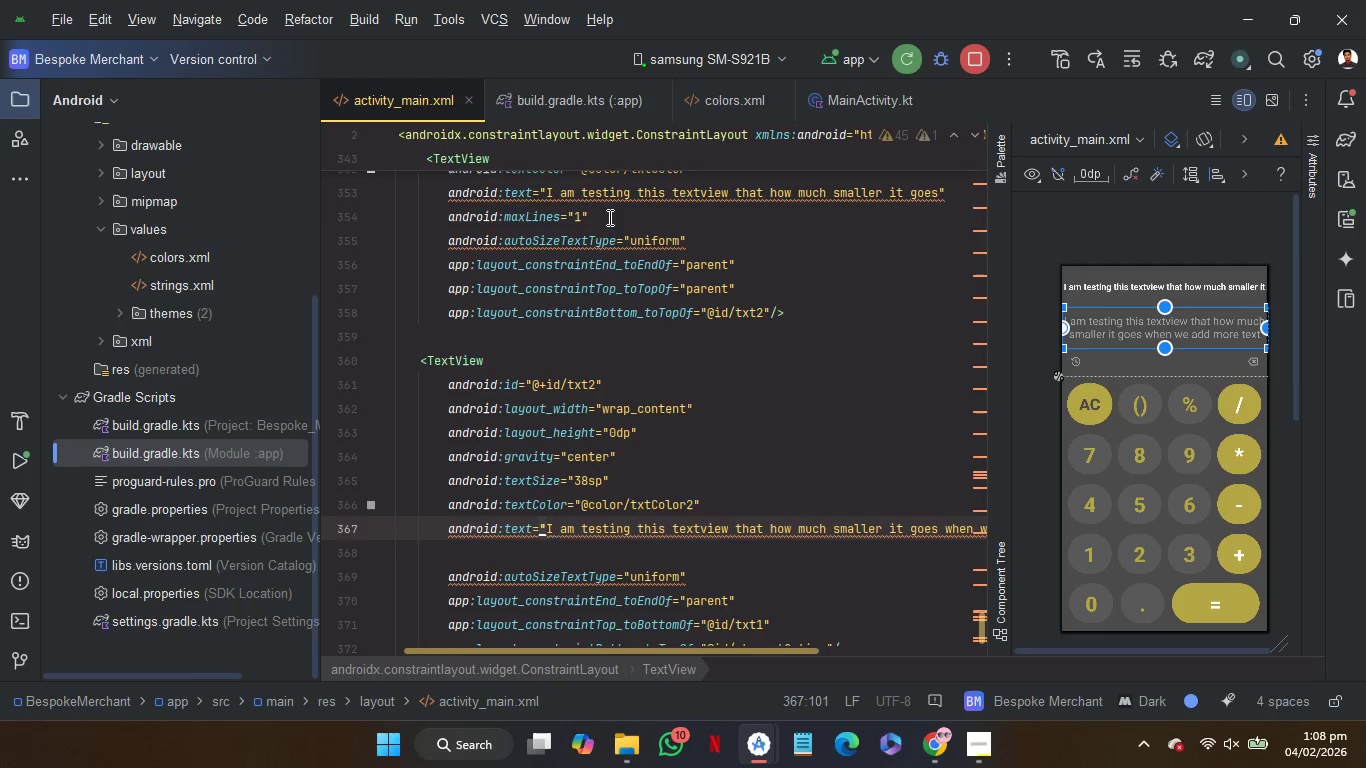 
left_click_drag(start_coordinate=[608, 216], to_coordinate=[447, 224])
 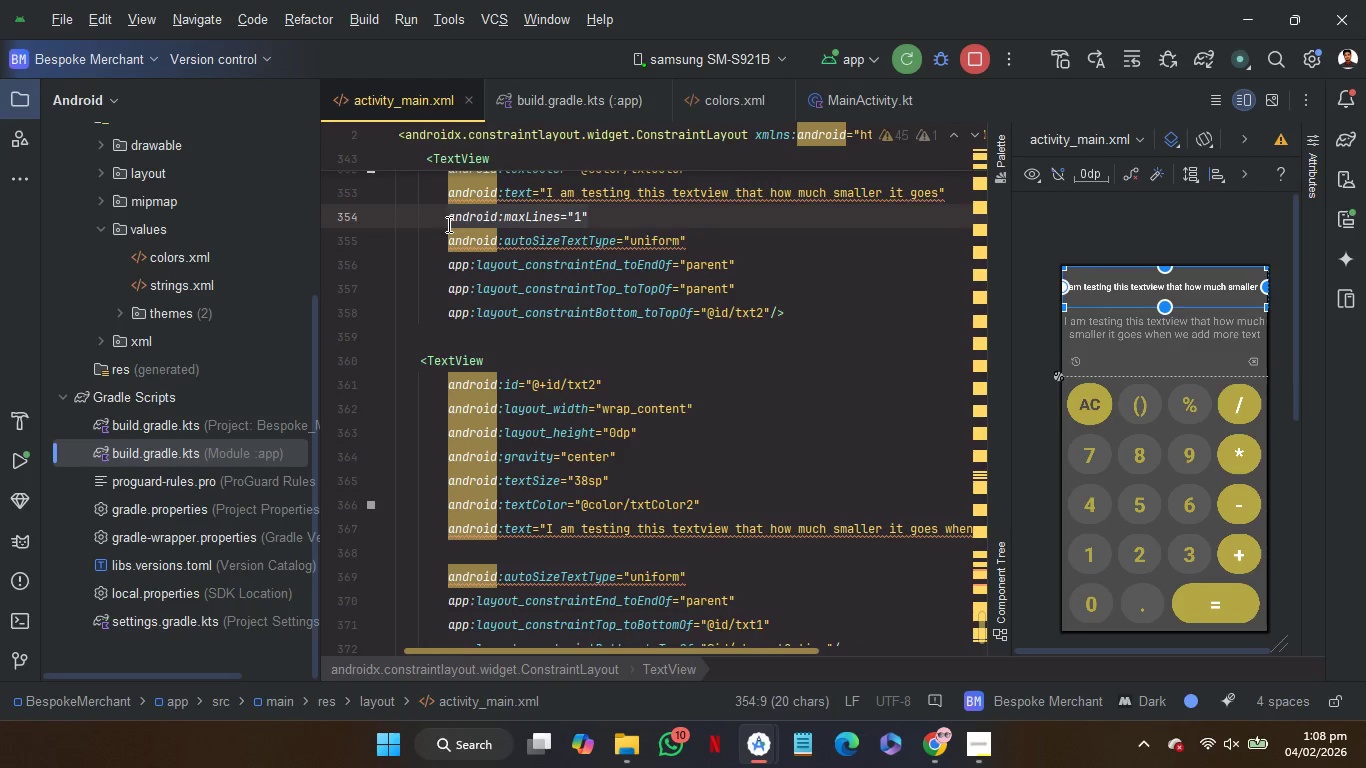 
key(Backspace)
 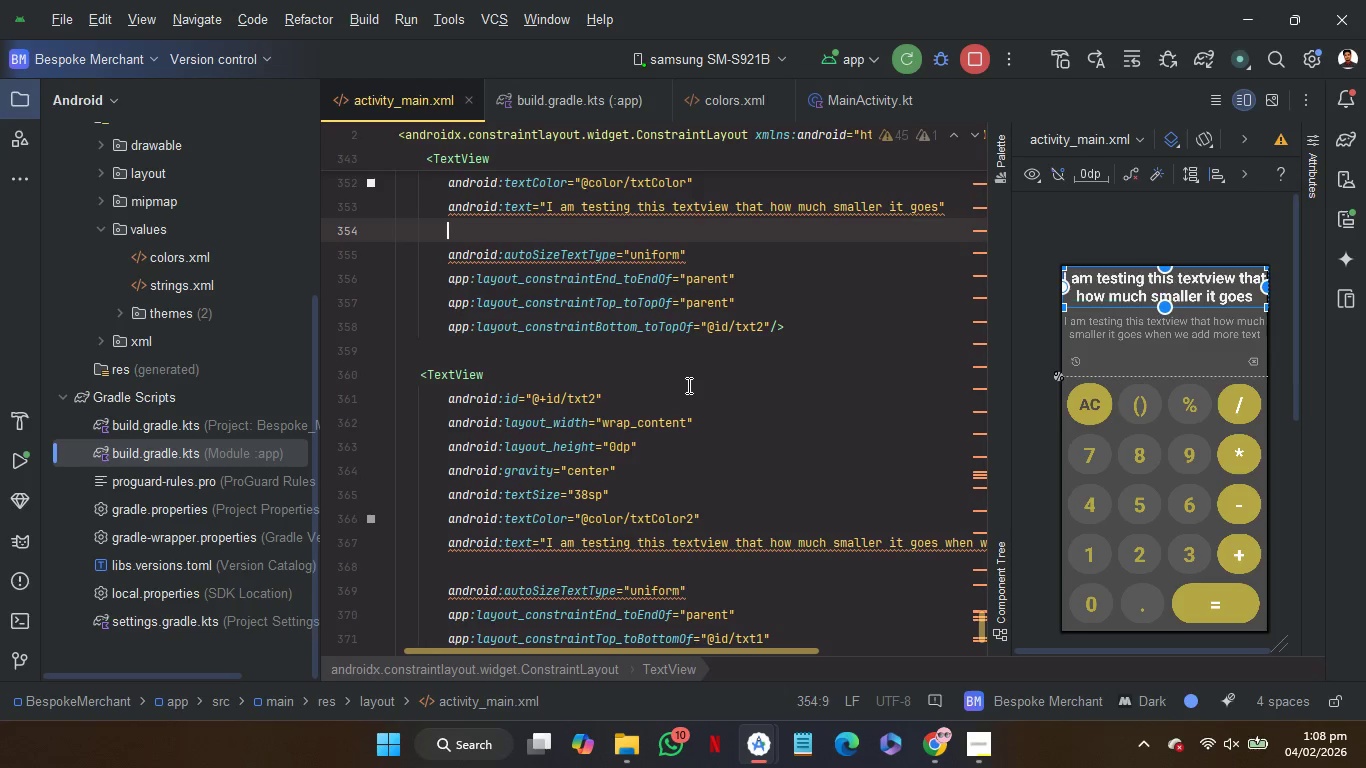 
scroll: coordinate [742, 441], scroll_direction: down, amount: 6.0
 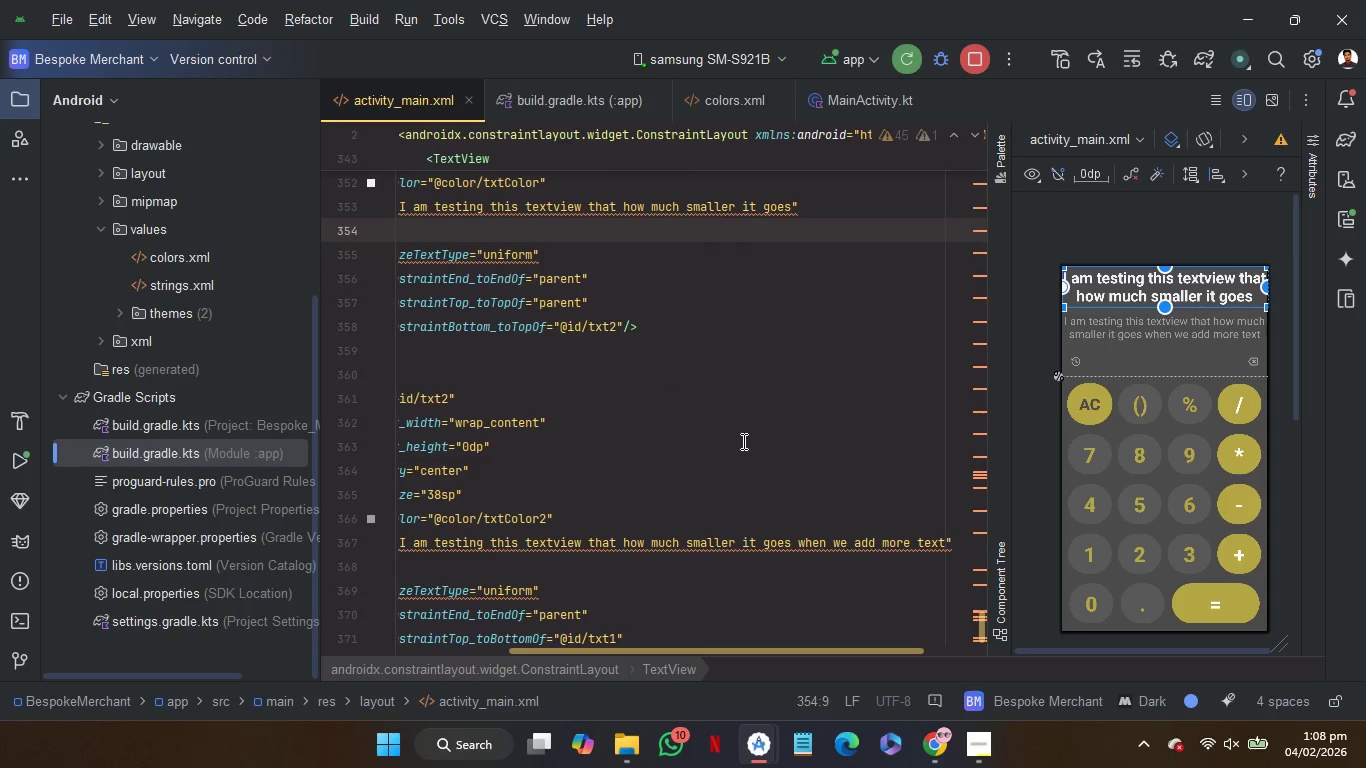 
scroll: coordinate [742, 441], scroll_direction: up, amount: 3.0
 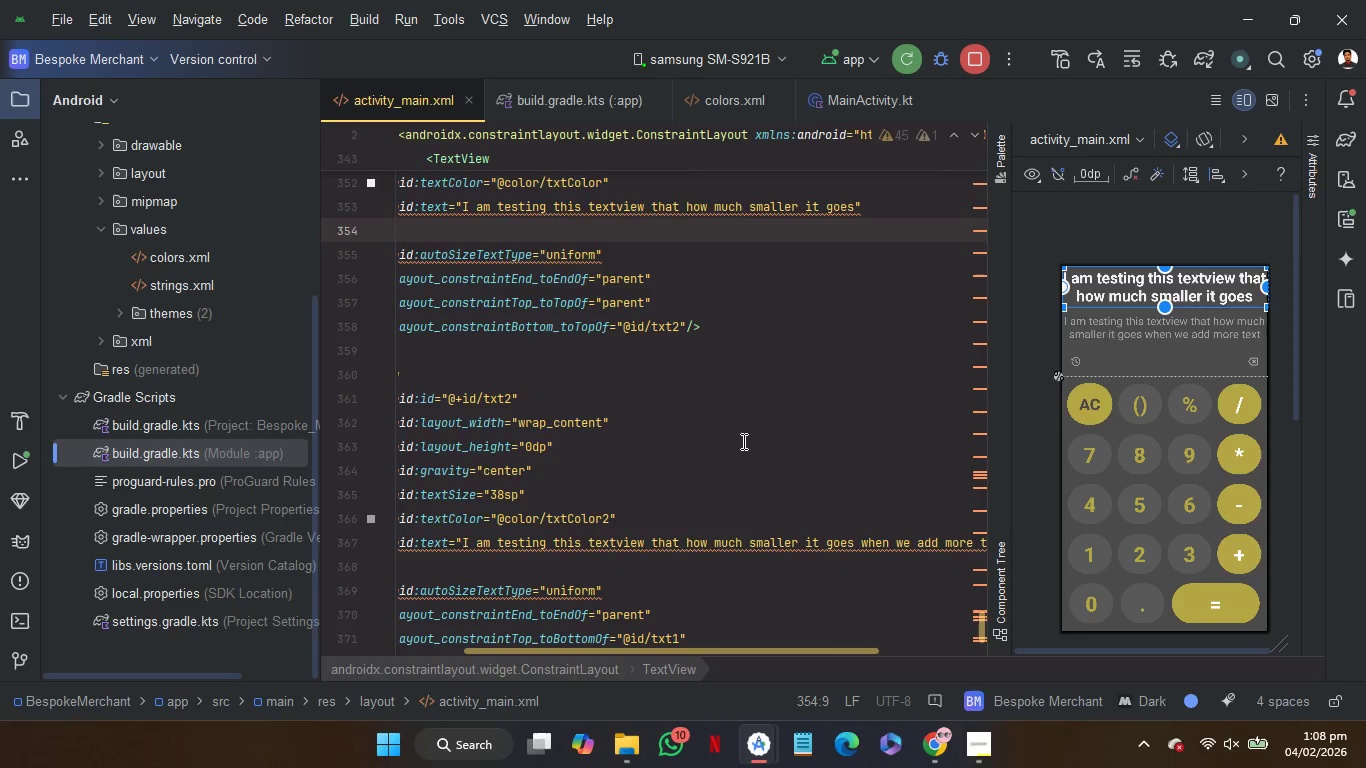 
scroll: coordinate [814, 544], scroll_direction: down, amount: 7.0
 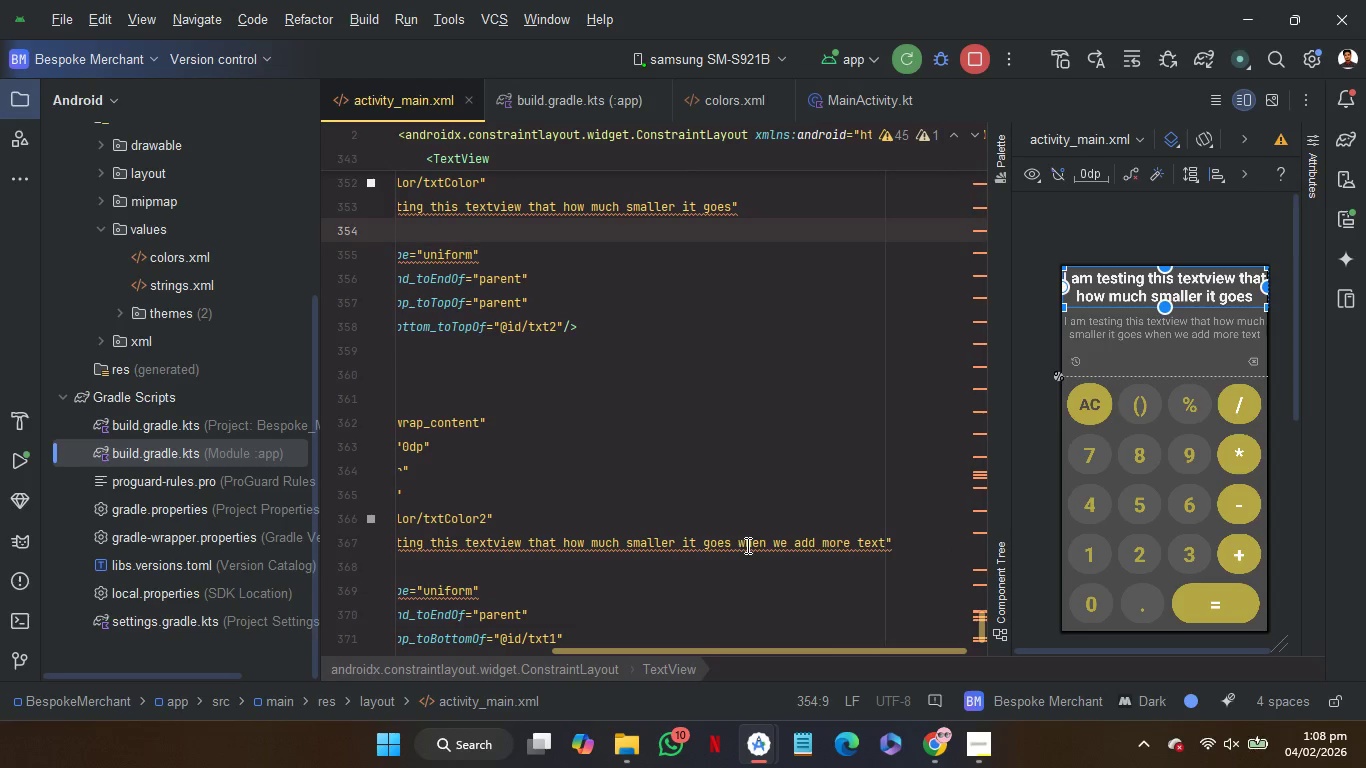 
left_click([746, 545])
 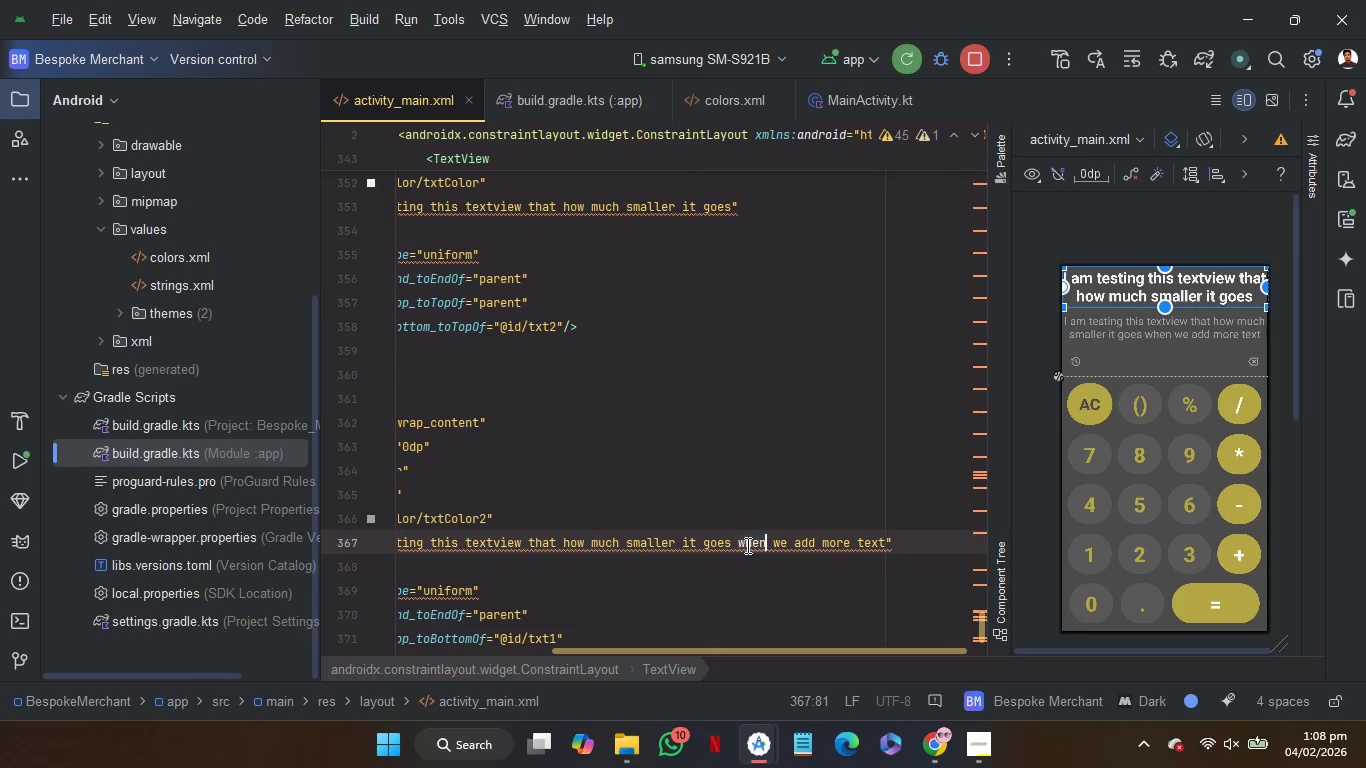 
left_click_drag(start_coordinate=[746, 545], to_coordinate=[857, 547])
 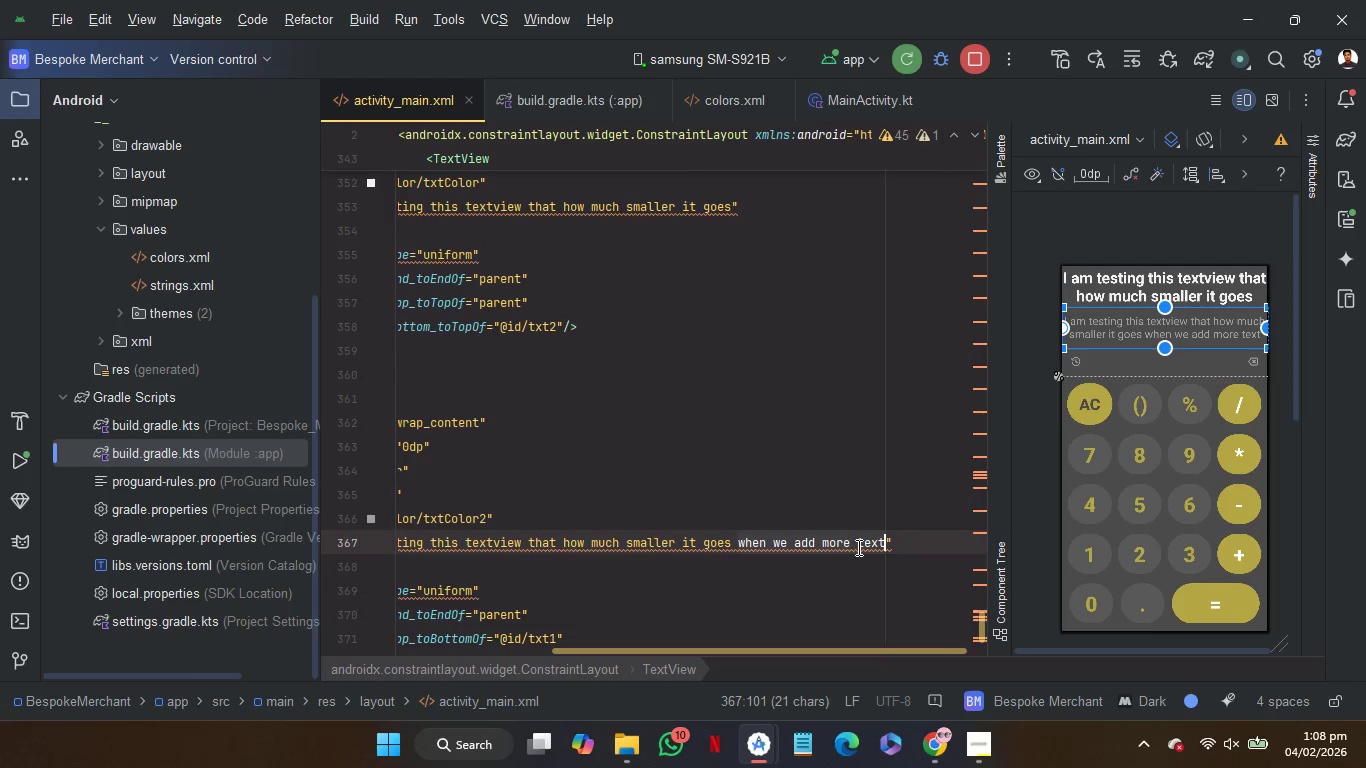 
key(Control+C)
 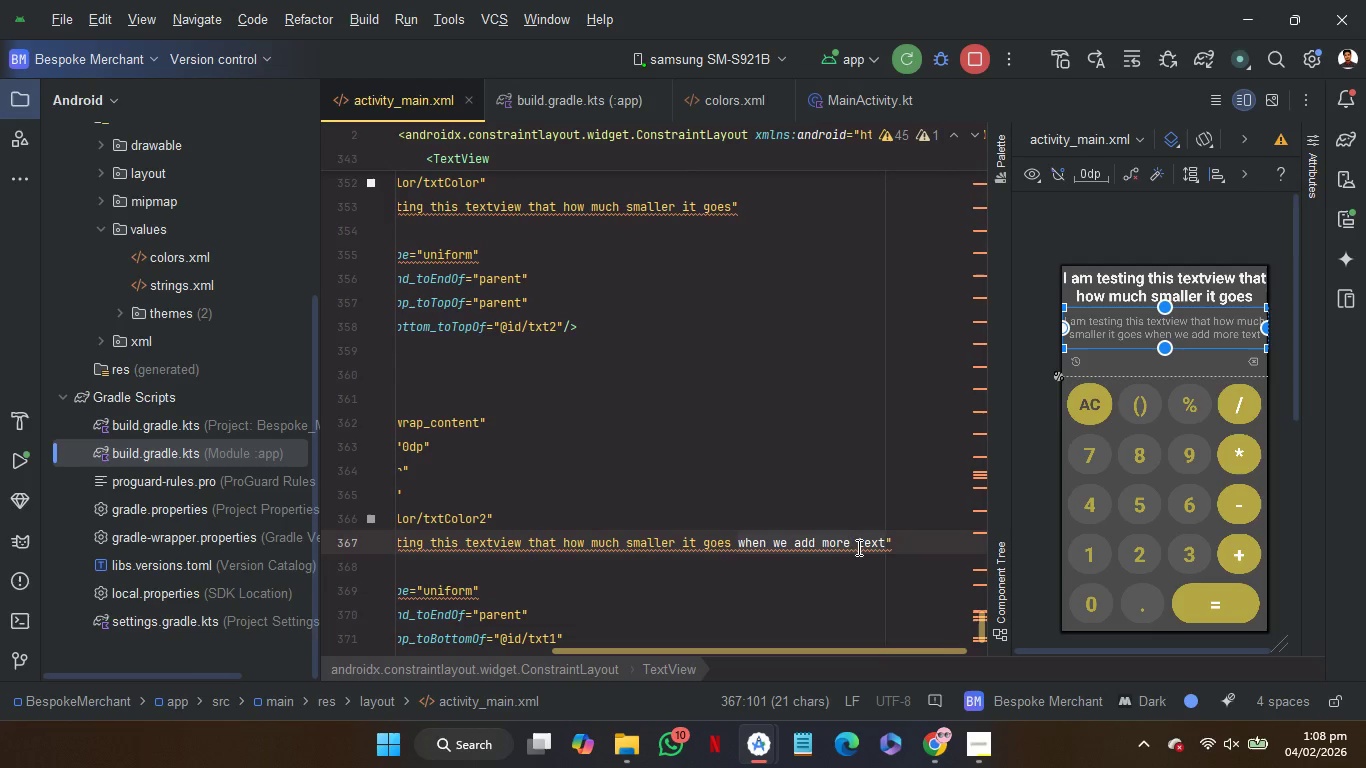 
key(Control+C)
 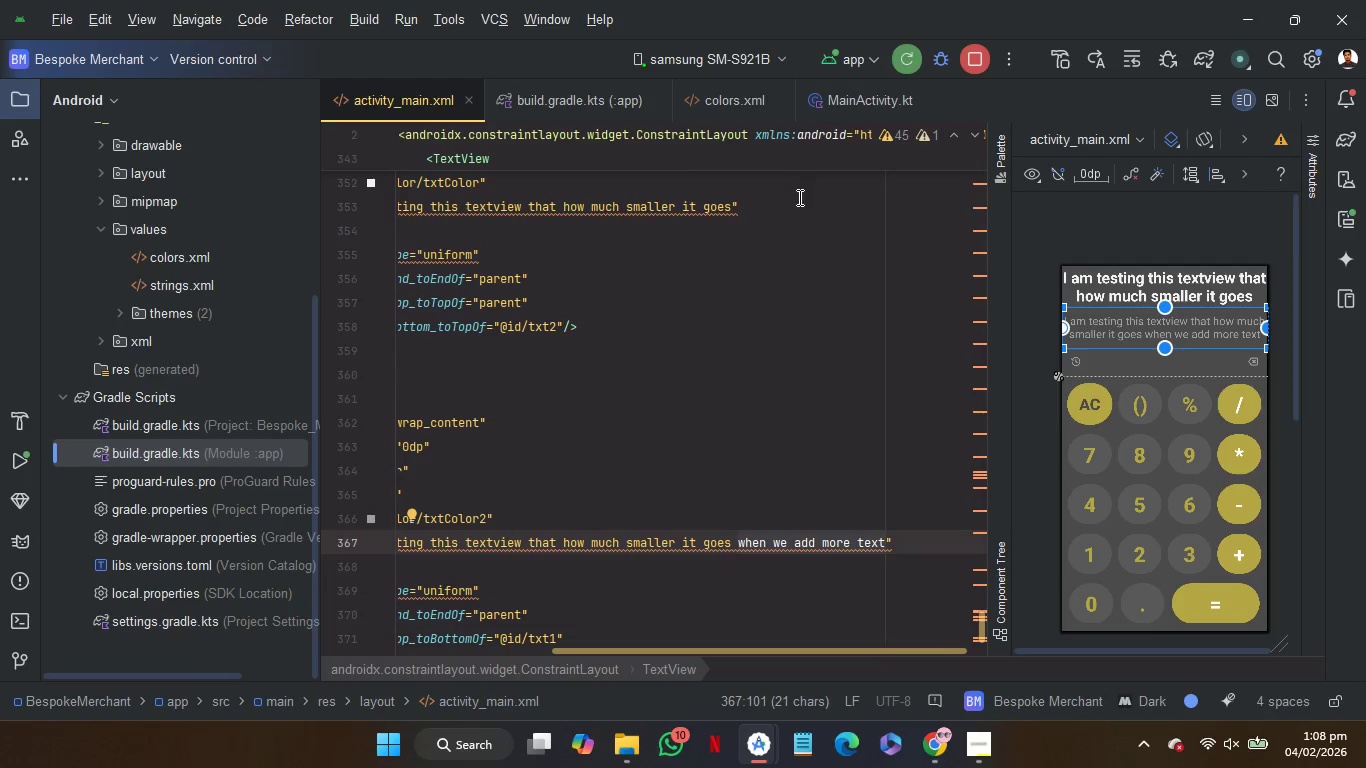 
left_click([796, 200])
 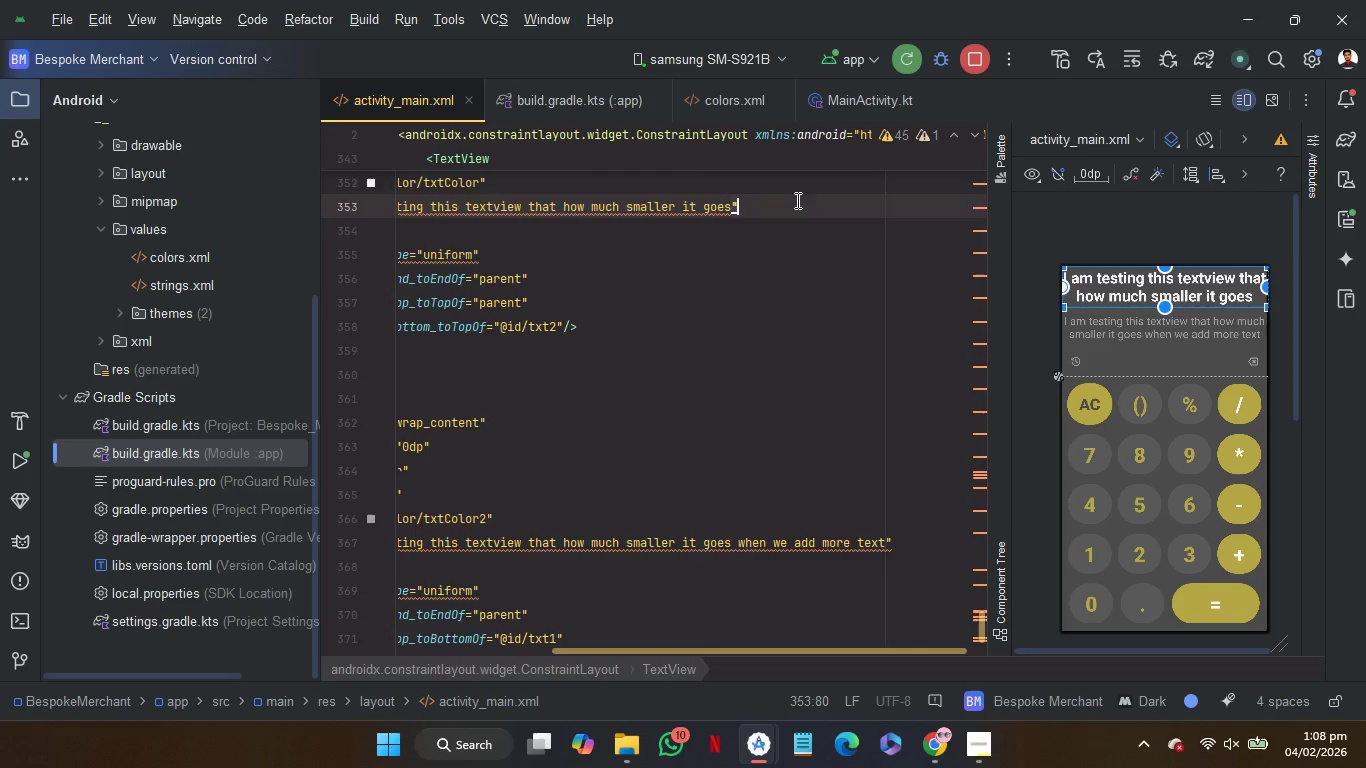 
key(ArrowLeft)
 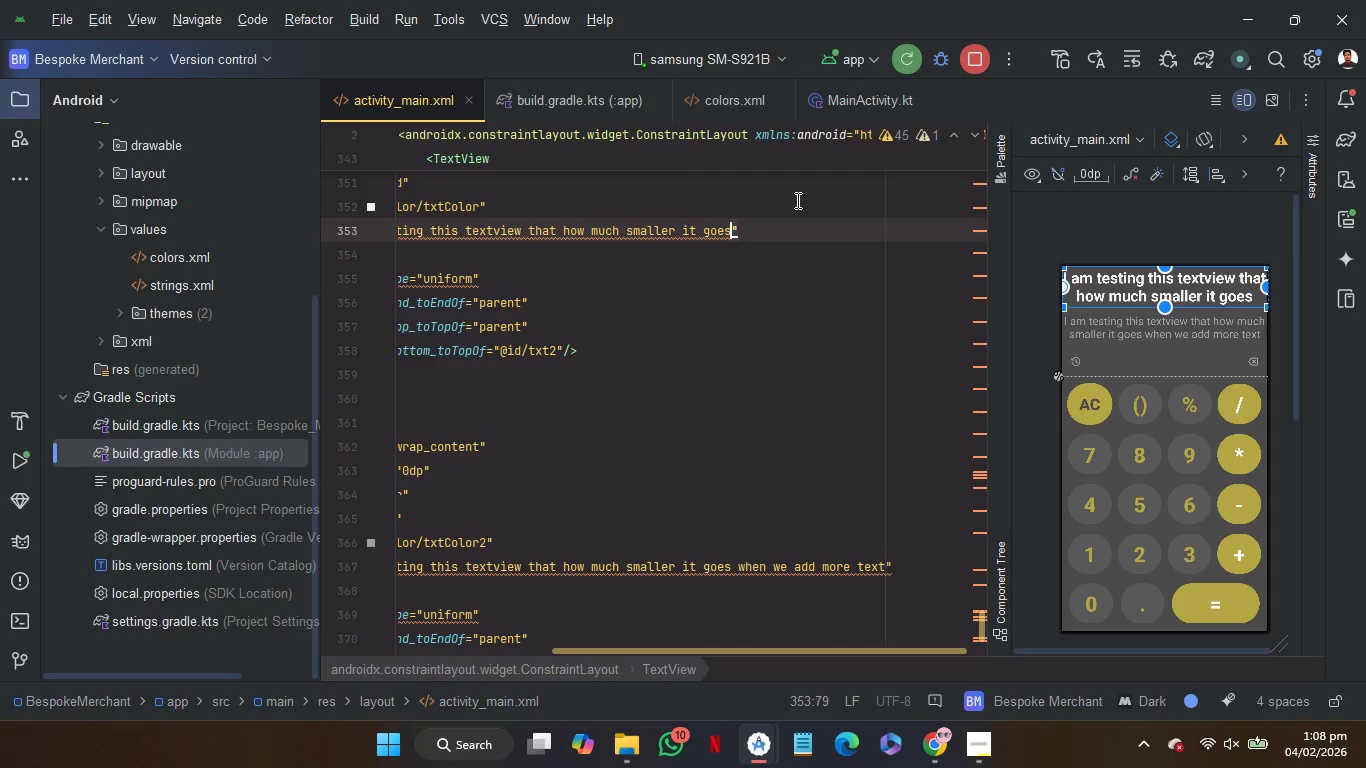 
key(Control+V)
 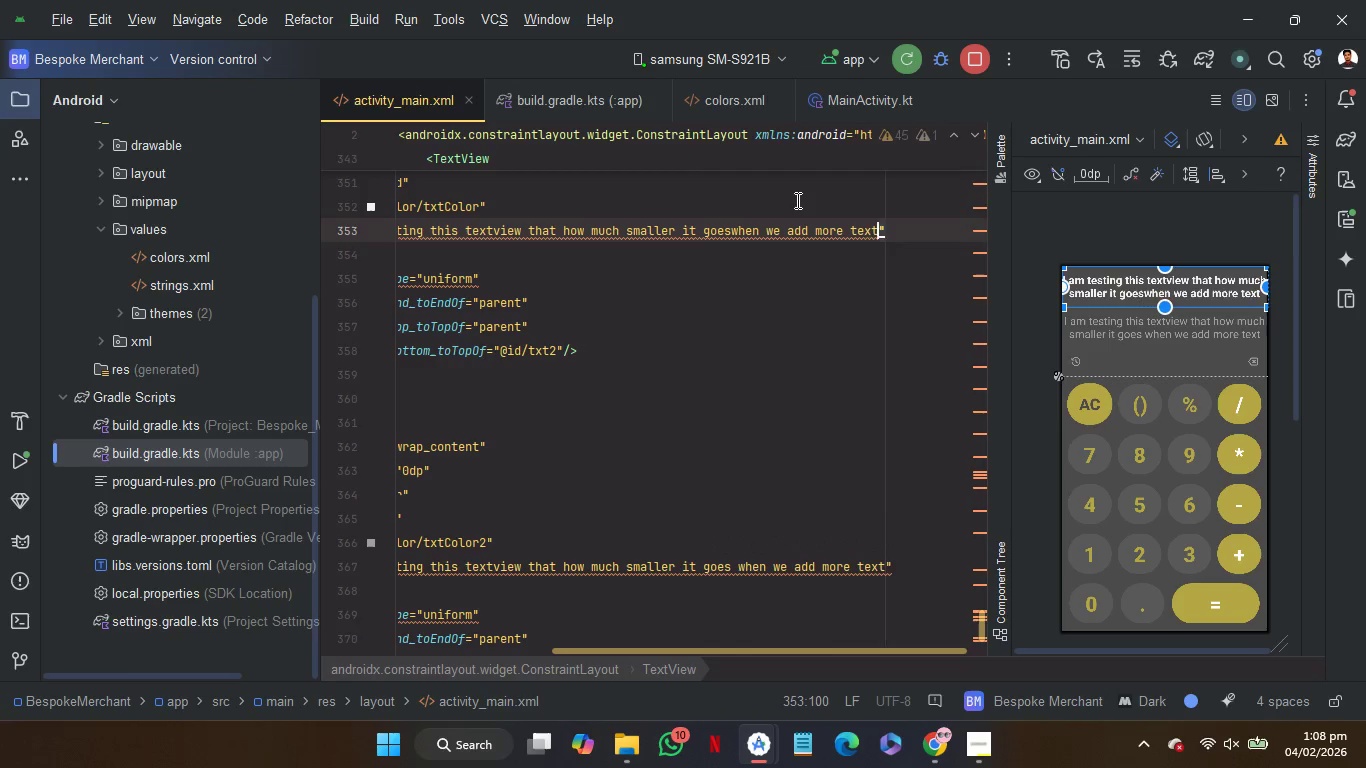 
hold_key(key=ArrowLeft, duration=1.2)
 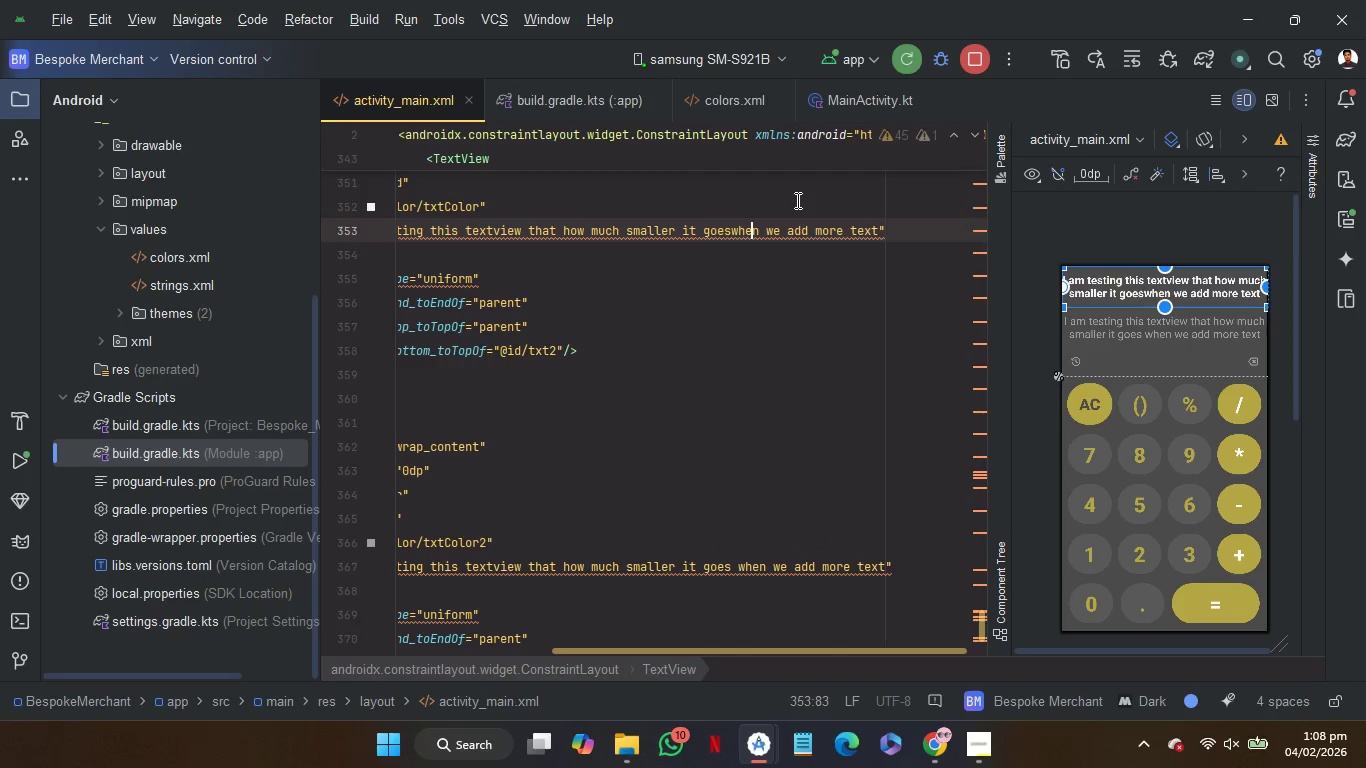 
key(ArrowLeft)
 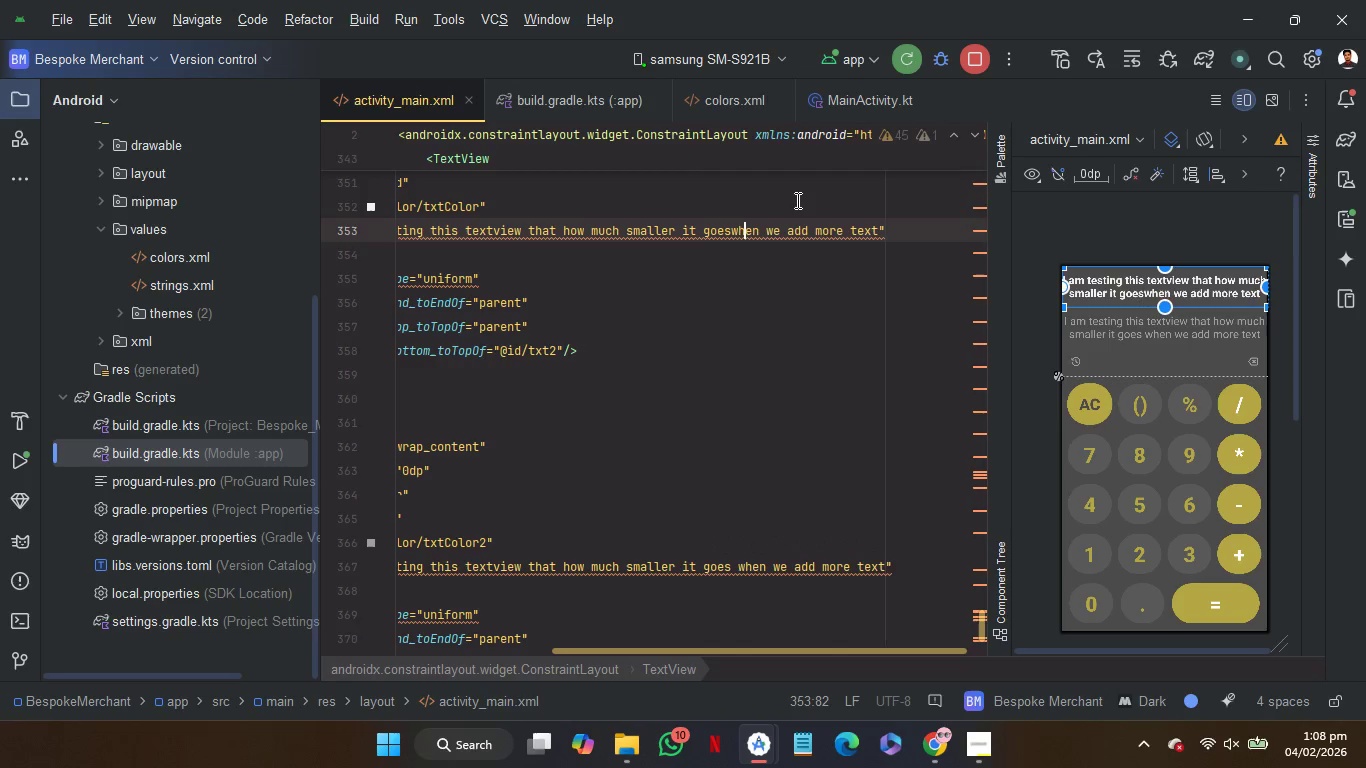 
key(ArrowLeft)
 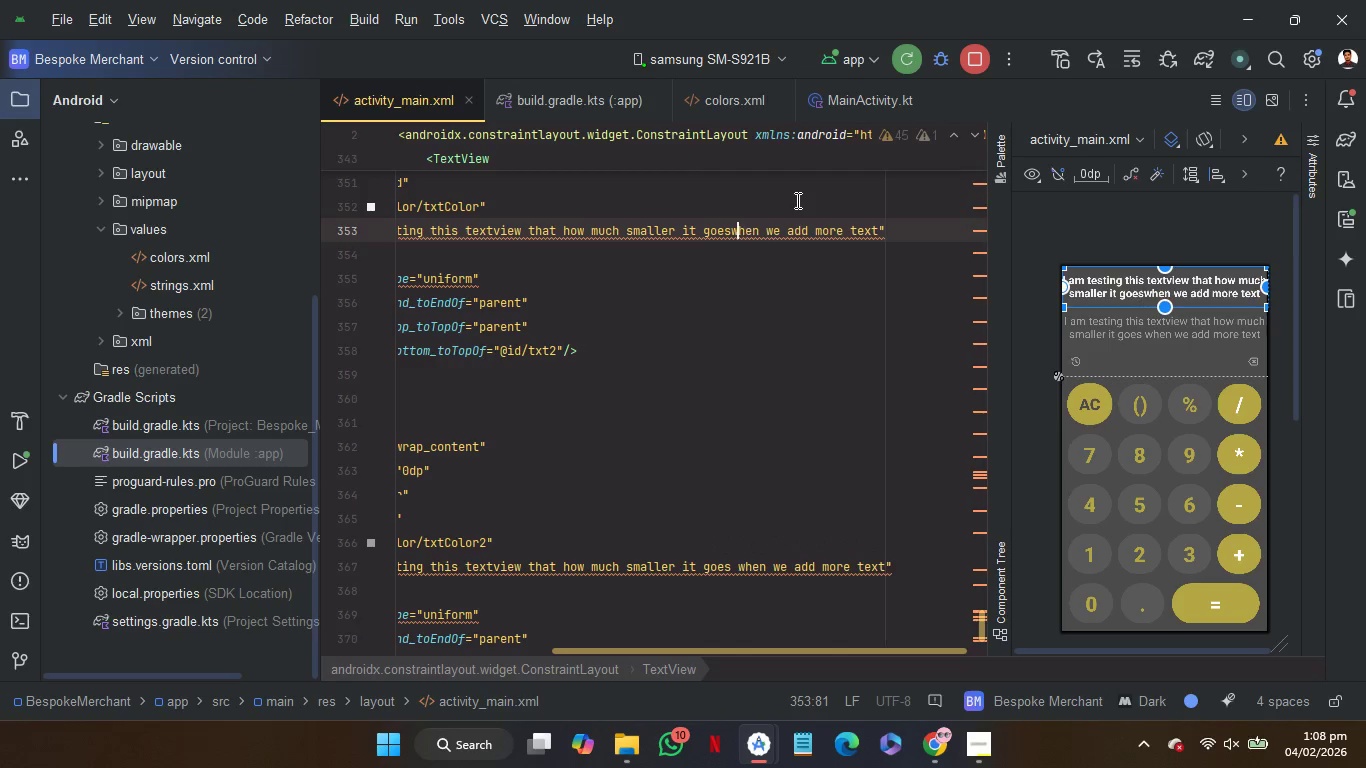 
key(ArrowLeft)
 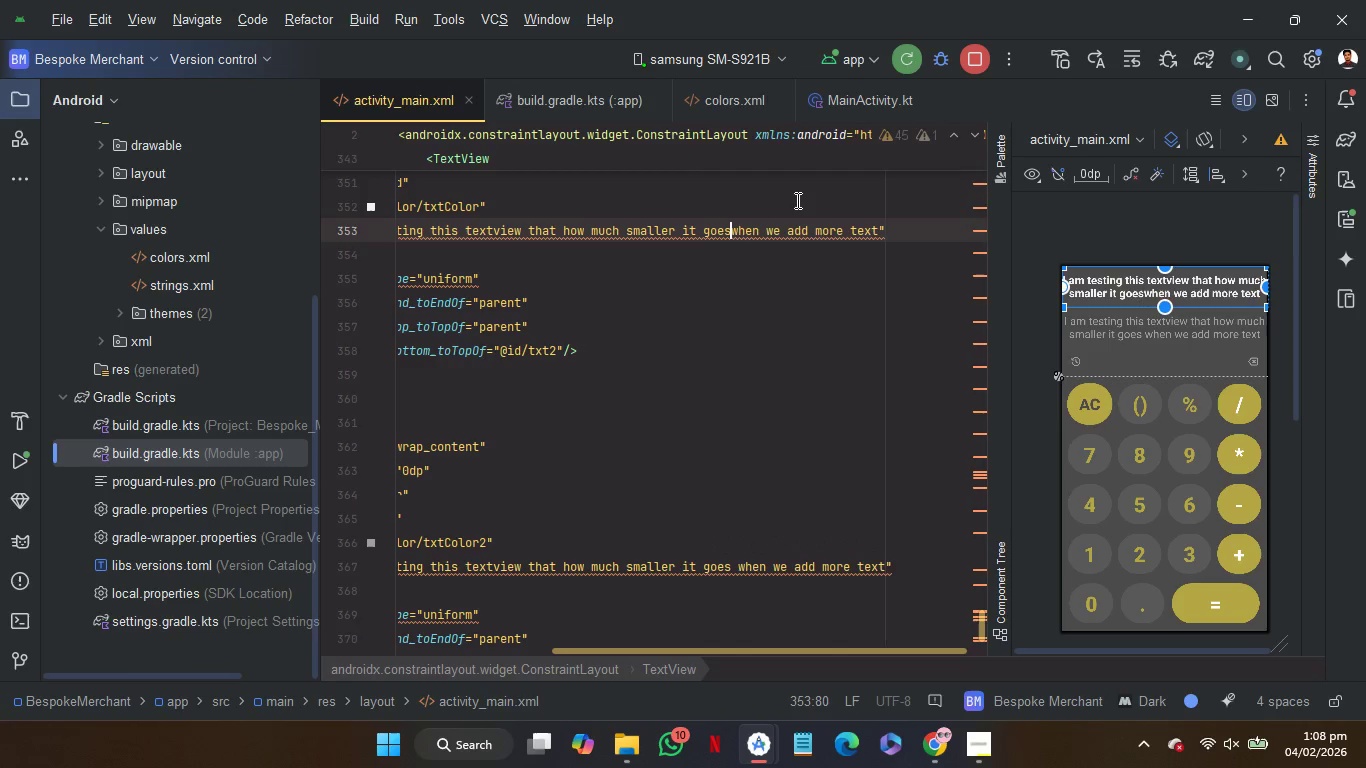 
key(ArrowLeft)
 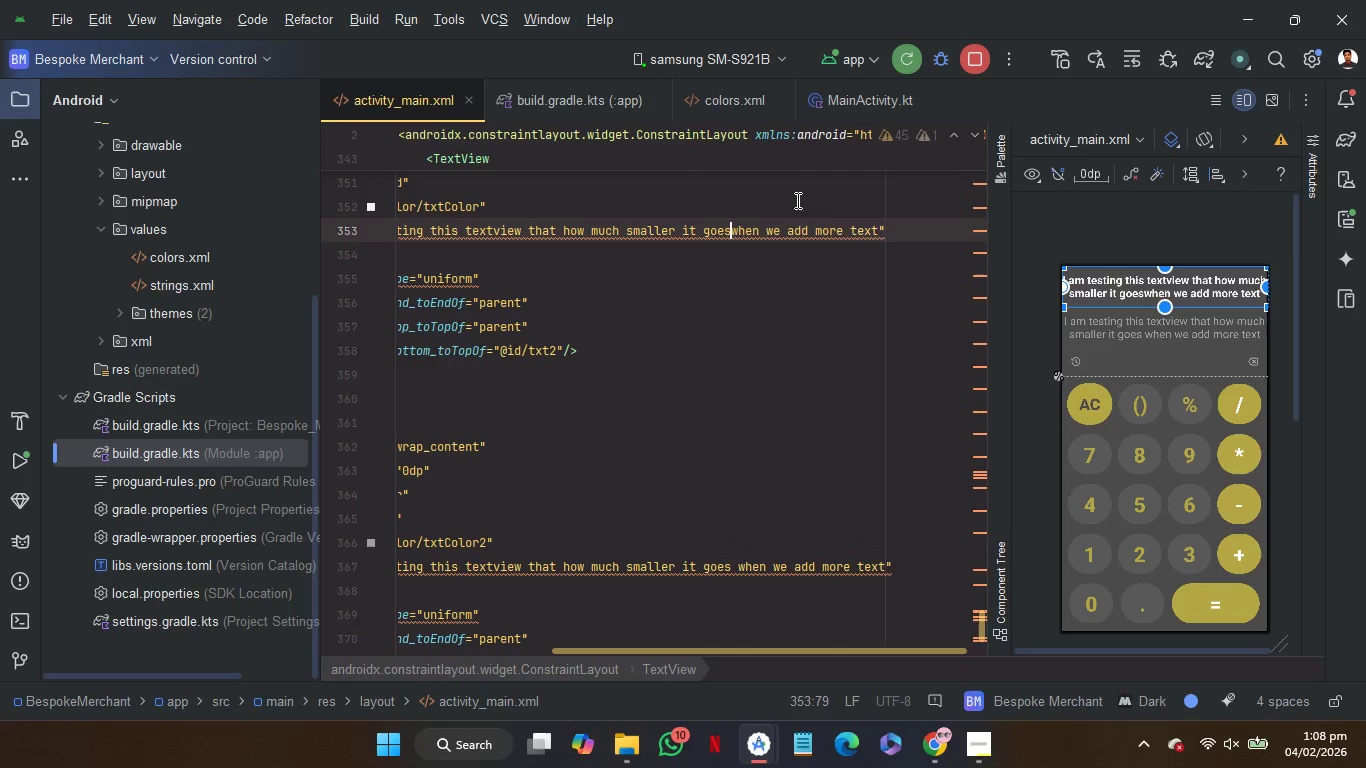 
key(Space)
 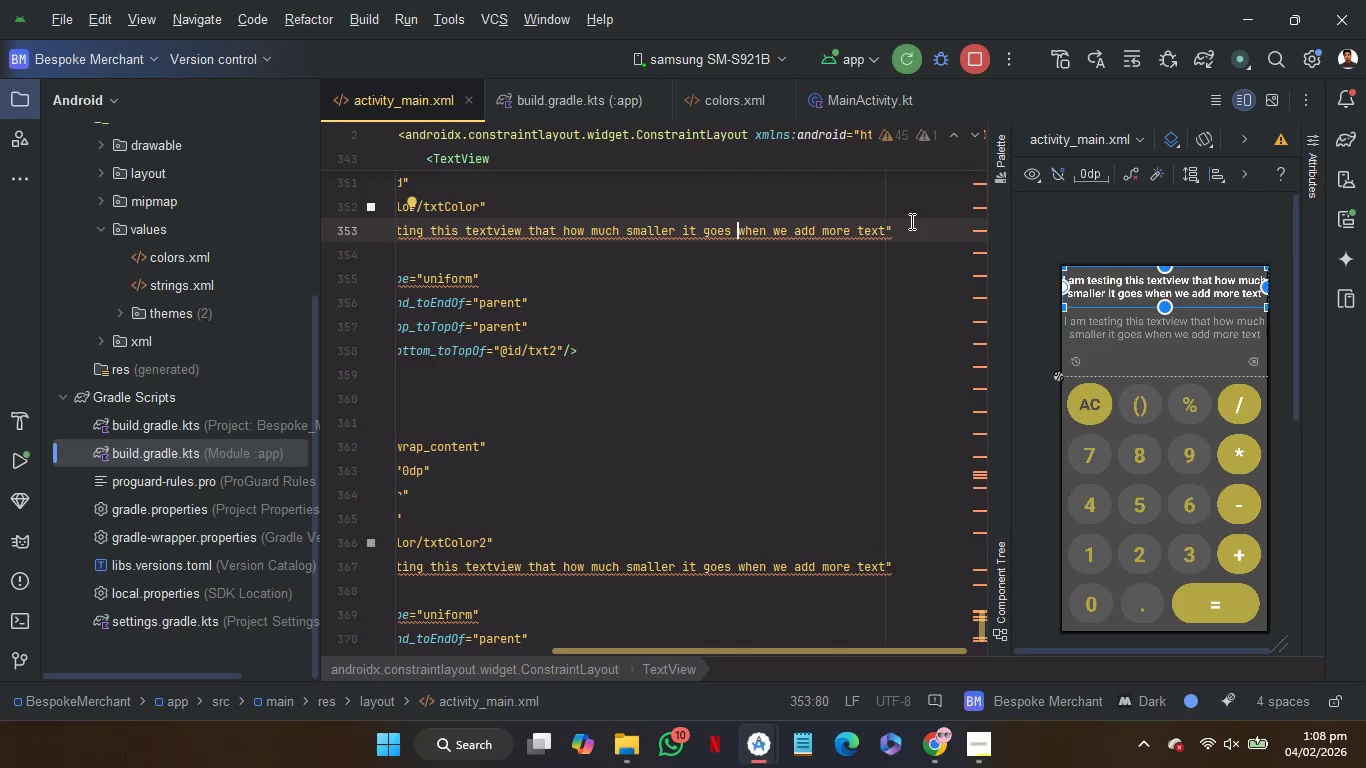 
left_click([910, 221])
 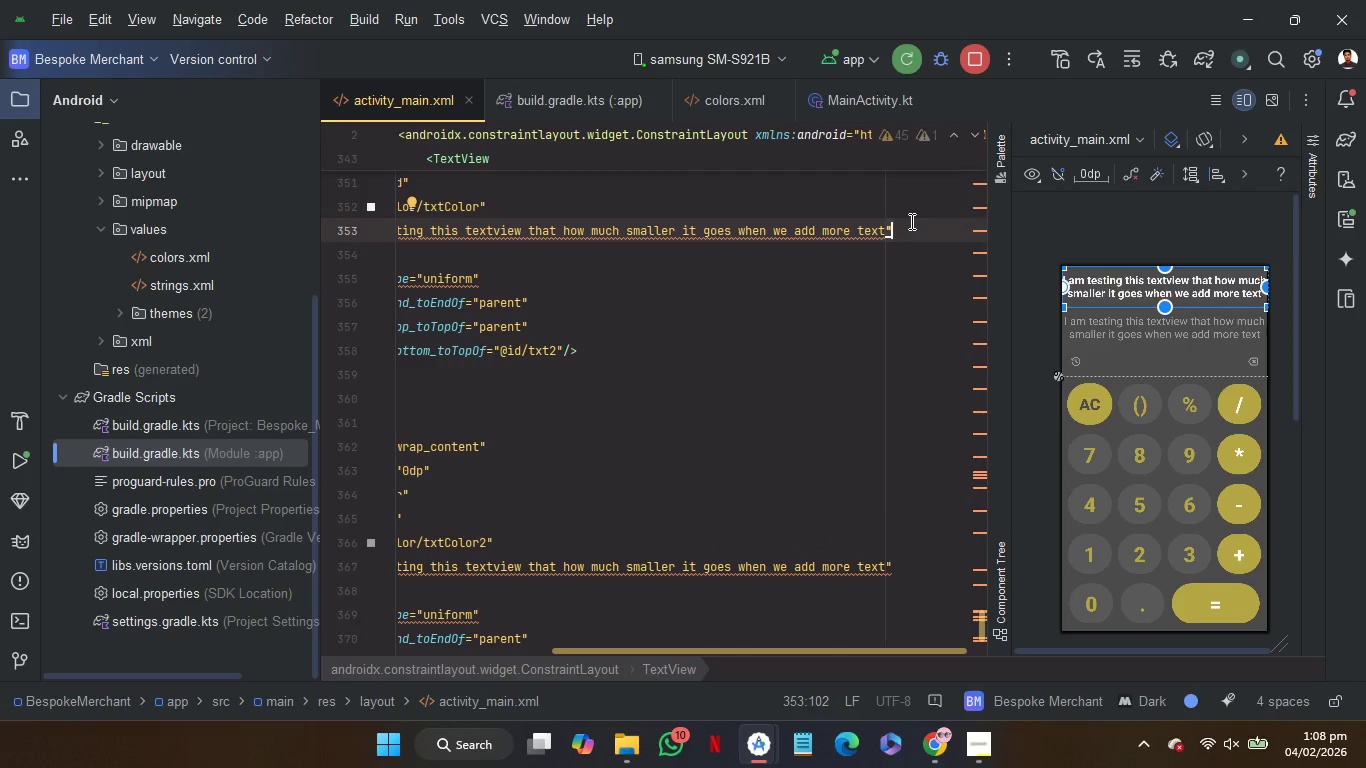 
key(ArrowLeft)
 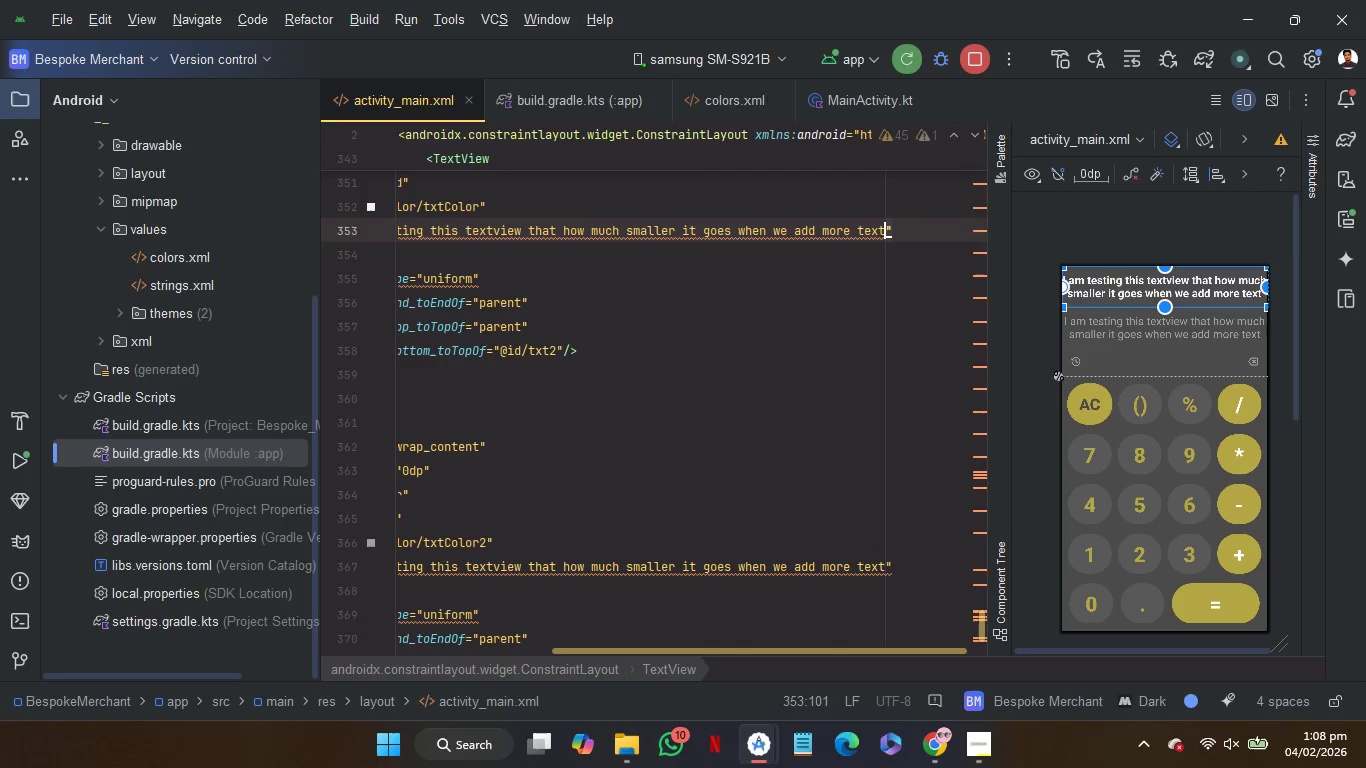 
type( without any ma)
 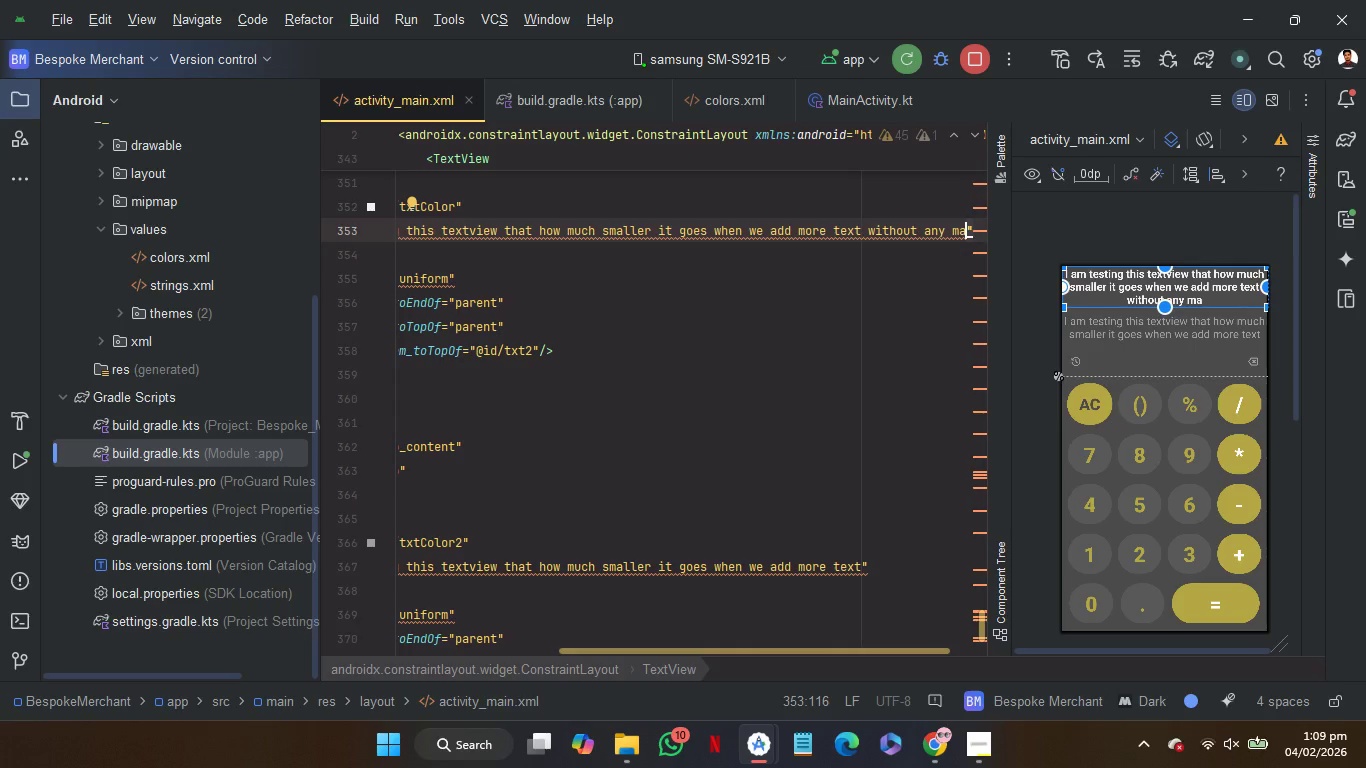 
type(x line)
 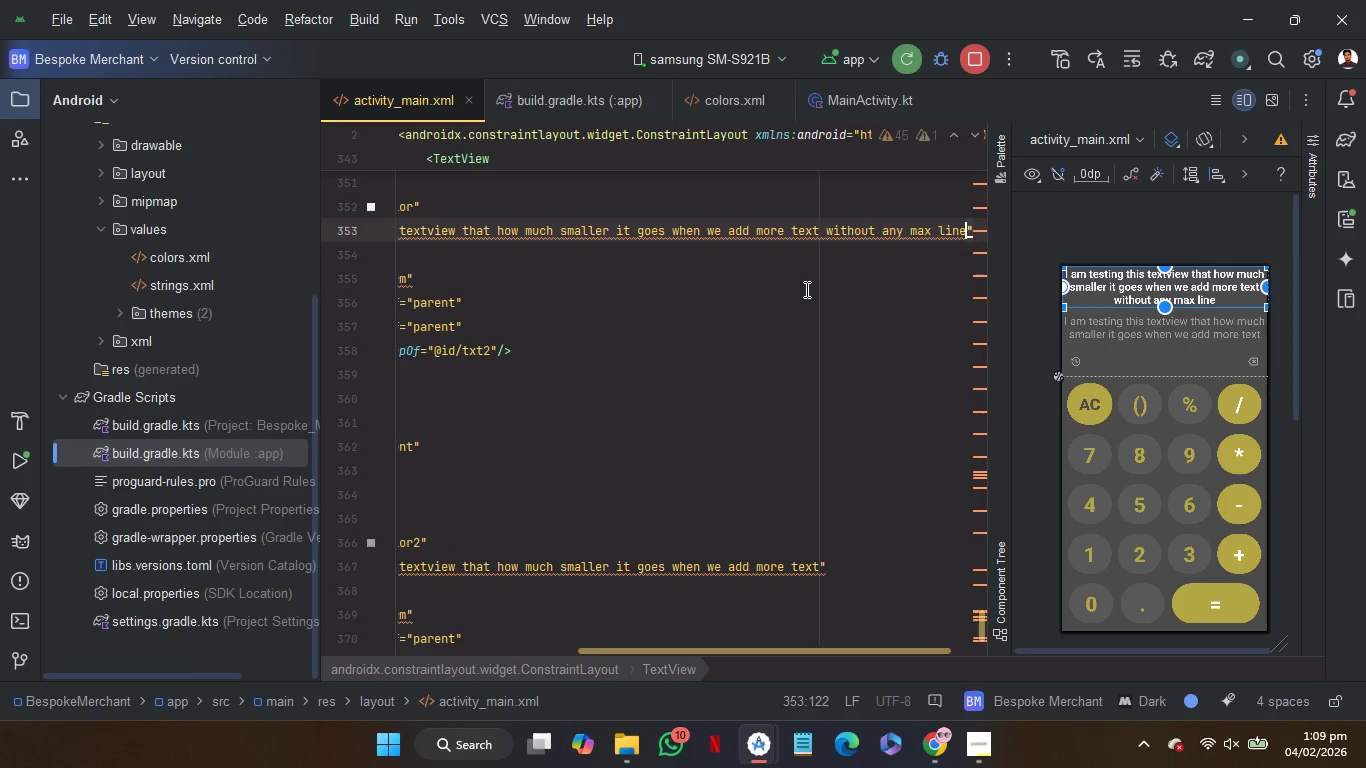 
scroll: coordinate [805, 289], scroll_direction: up, amount: 10.0
 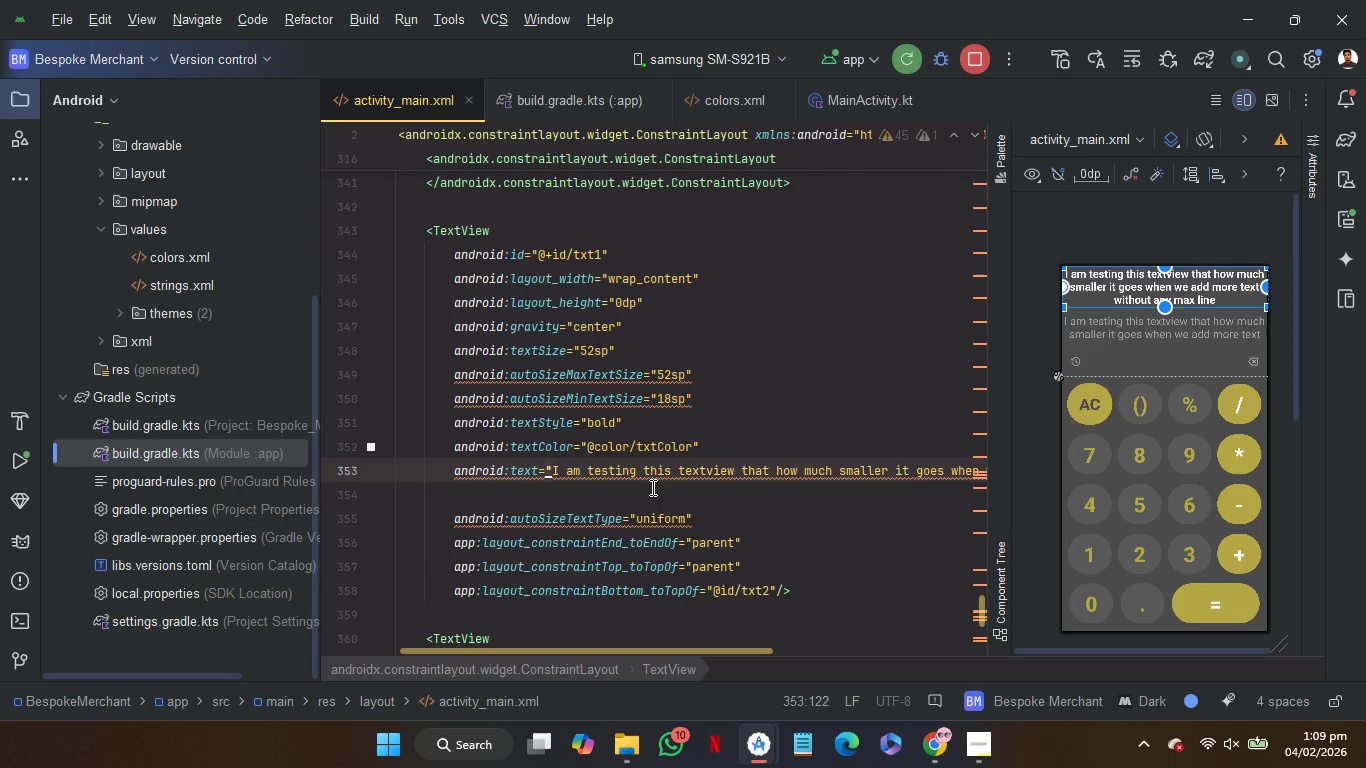 
left_click([651, 487])
 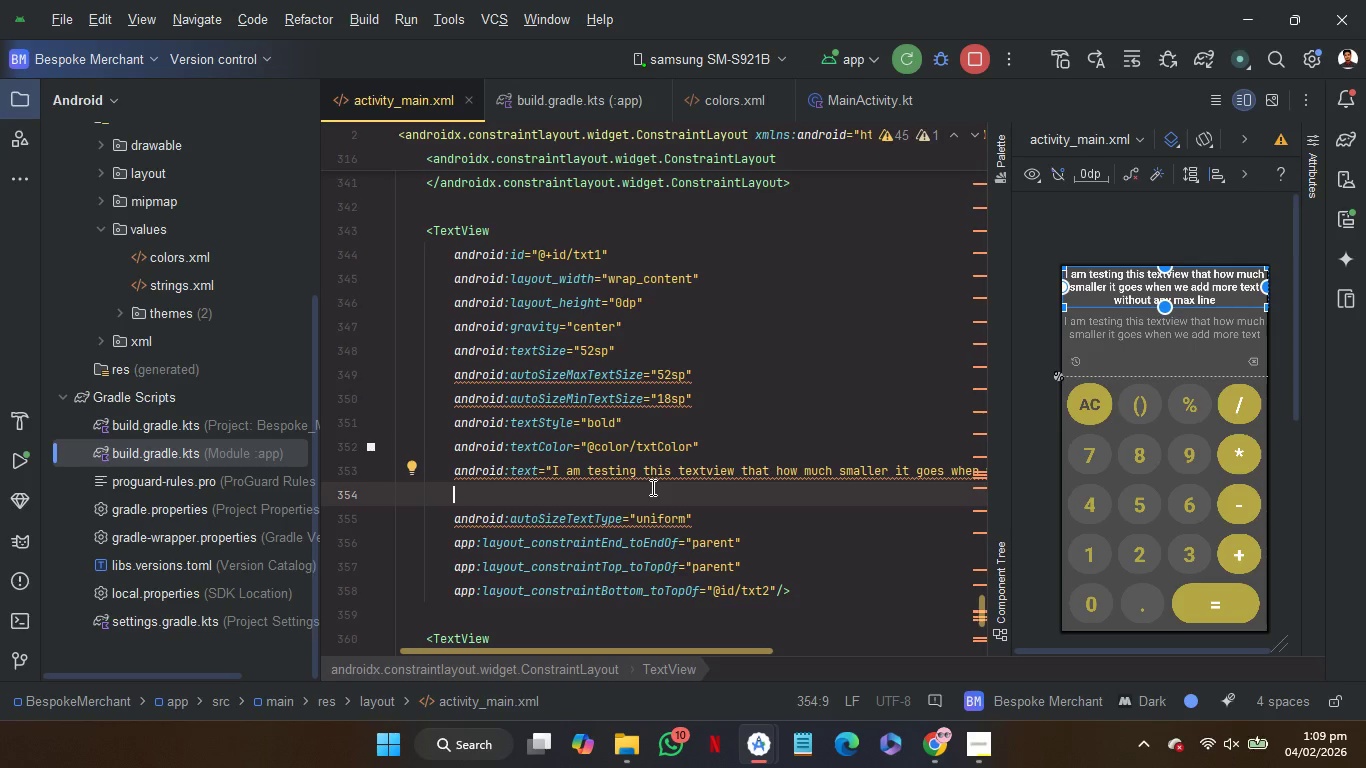 
type(pa)
 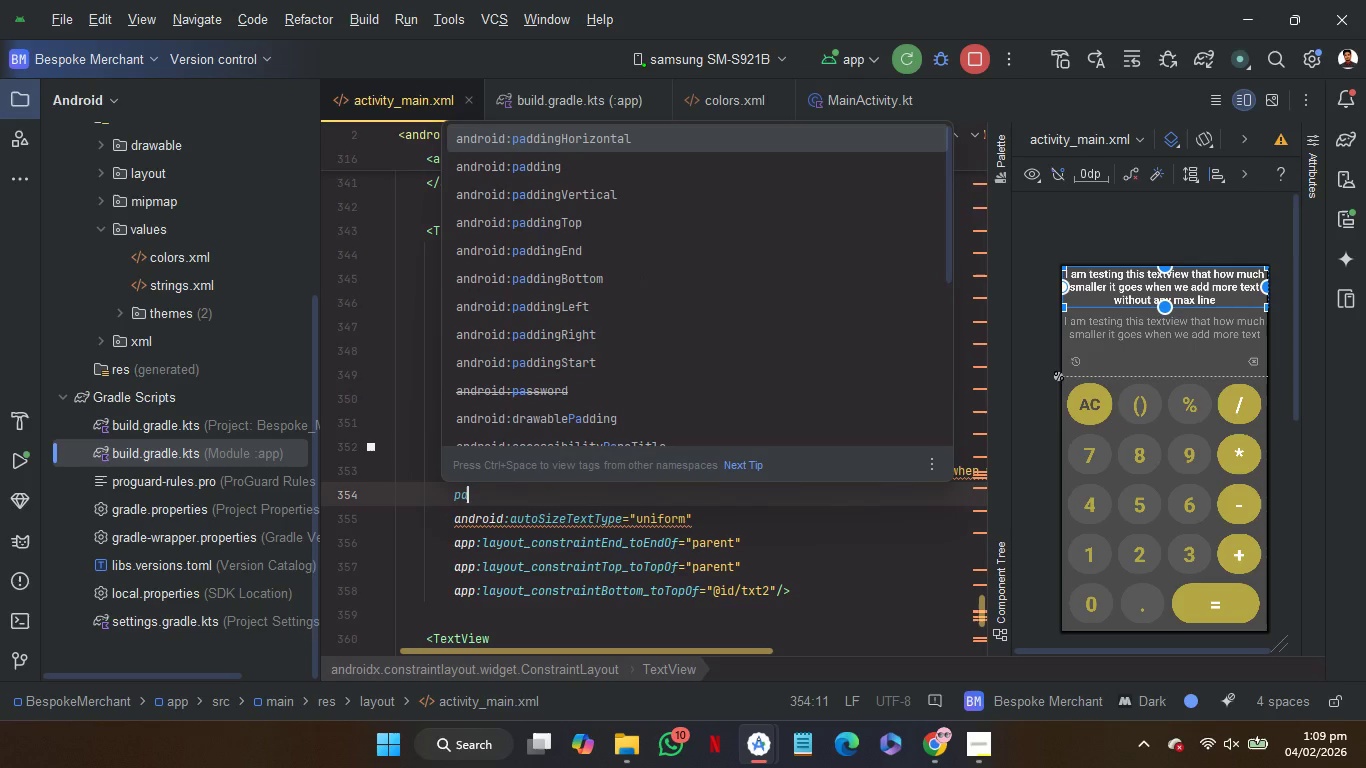 
key(ArrowDown)
 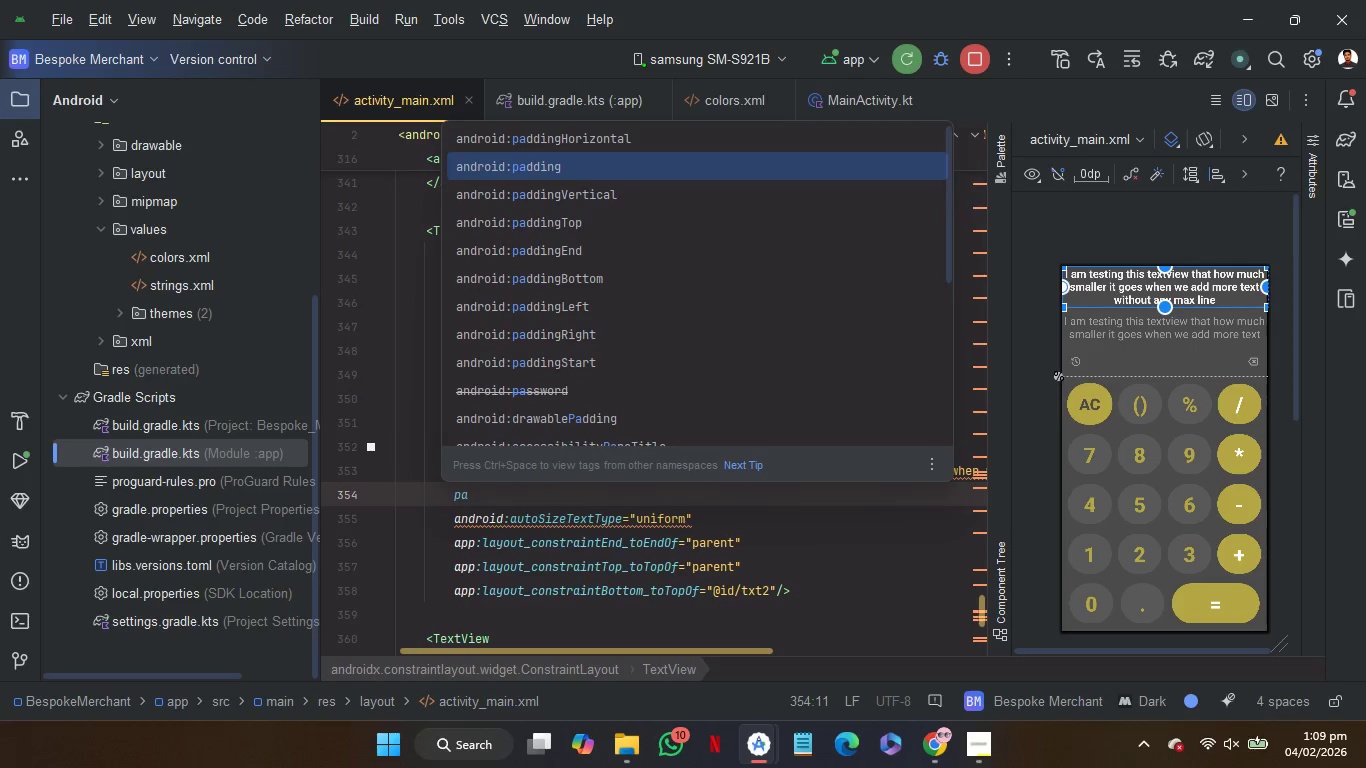 
key(ArrowDown)
 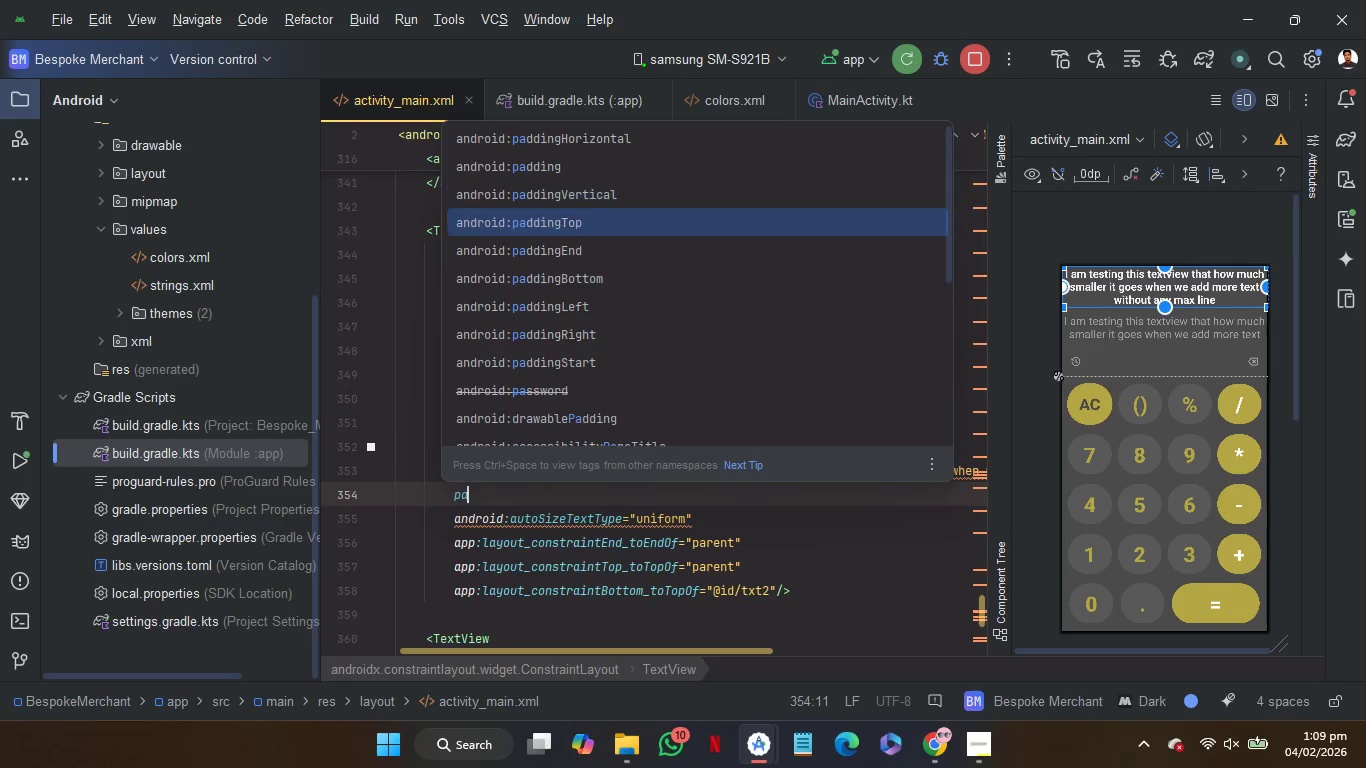 
key(ArrowDown)
 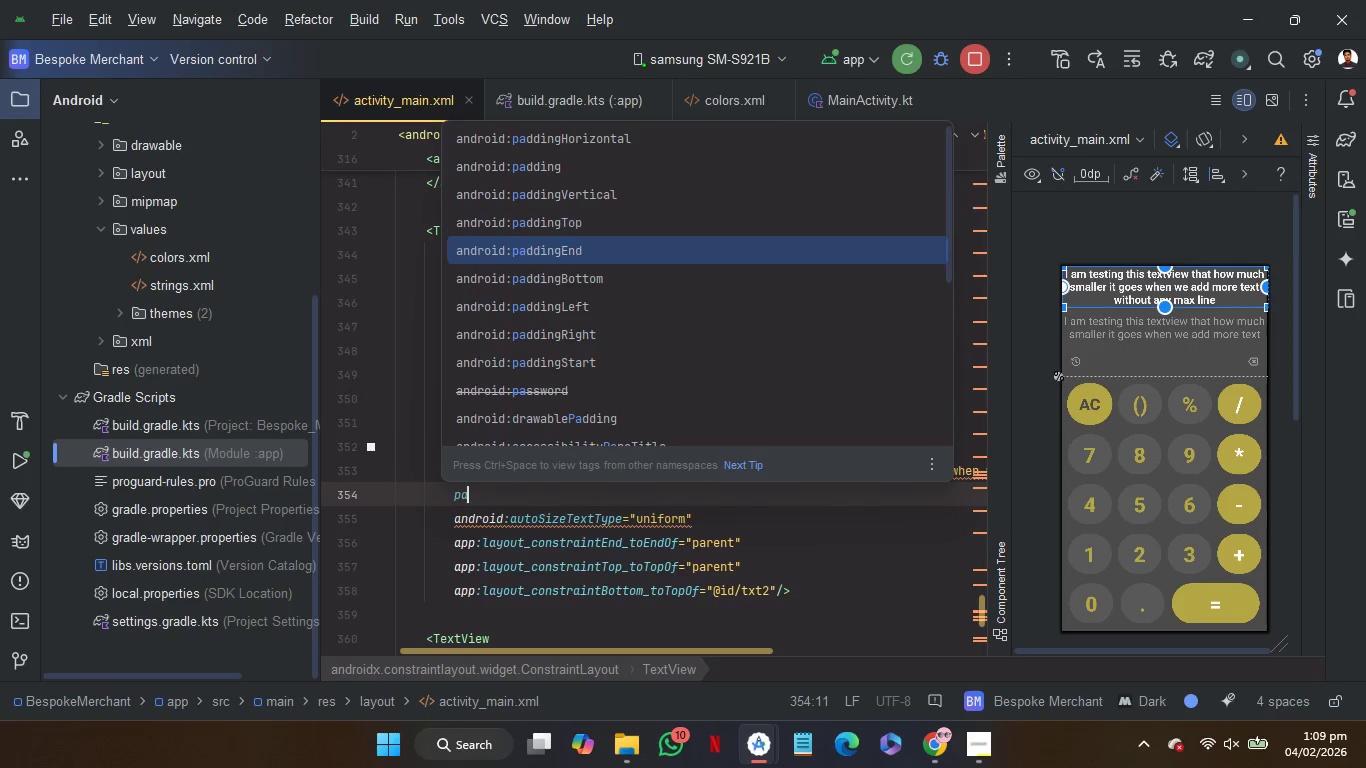 
key(ArrowDown)
 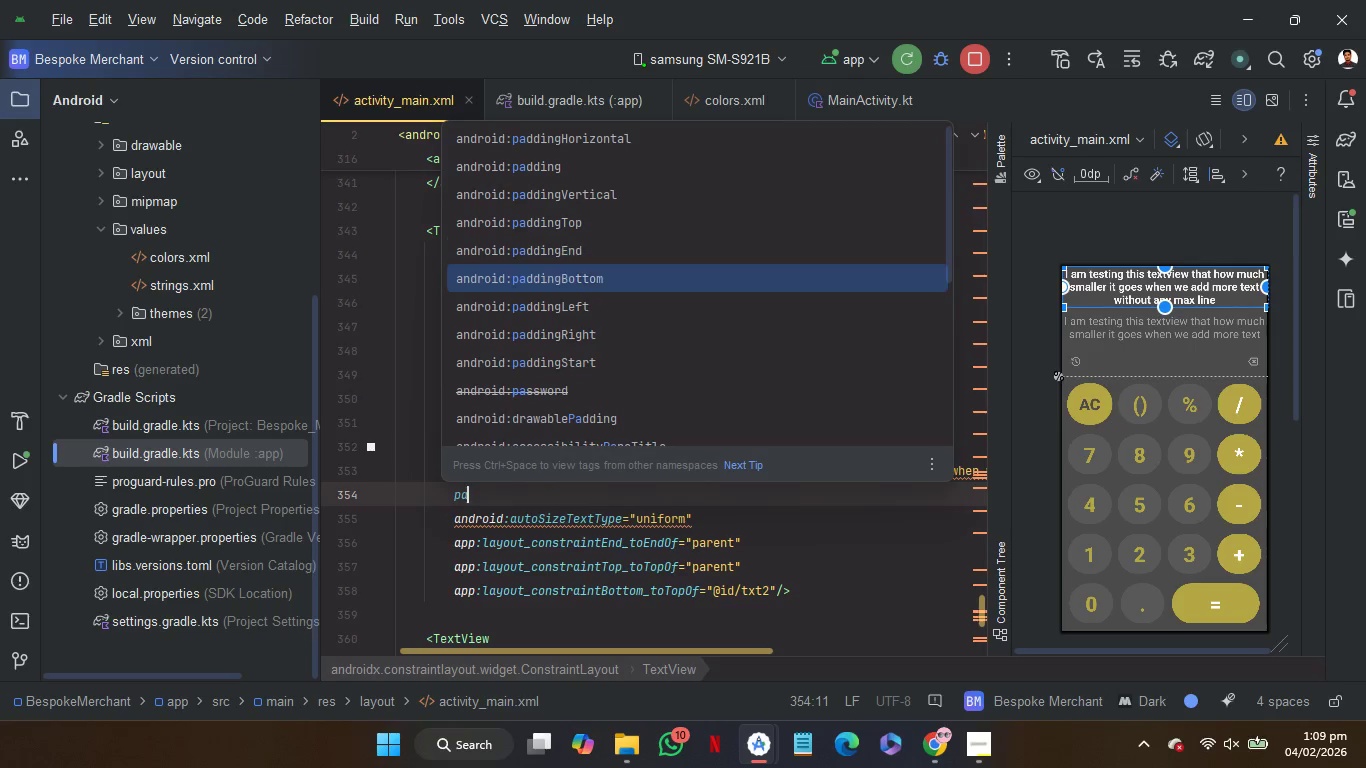 
key(ArrowDown)
 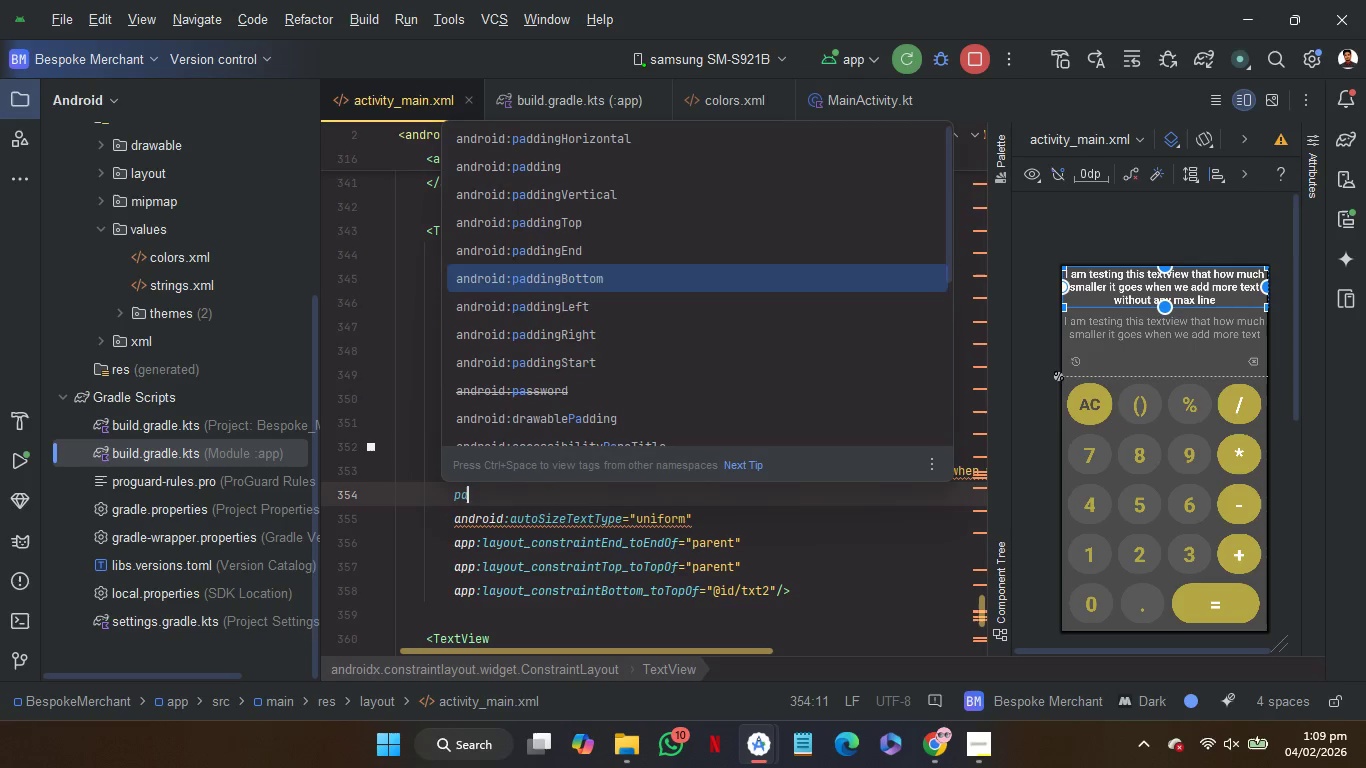 
key(ArrowDown)
 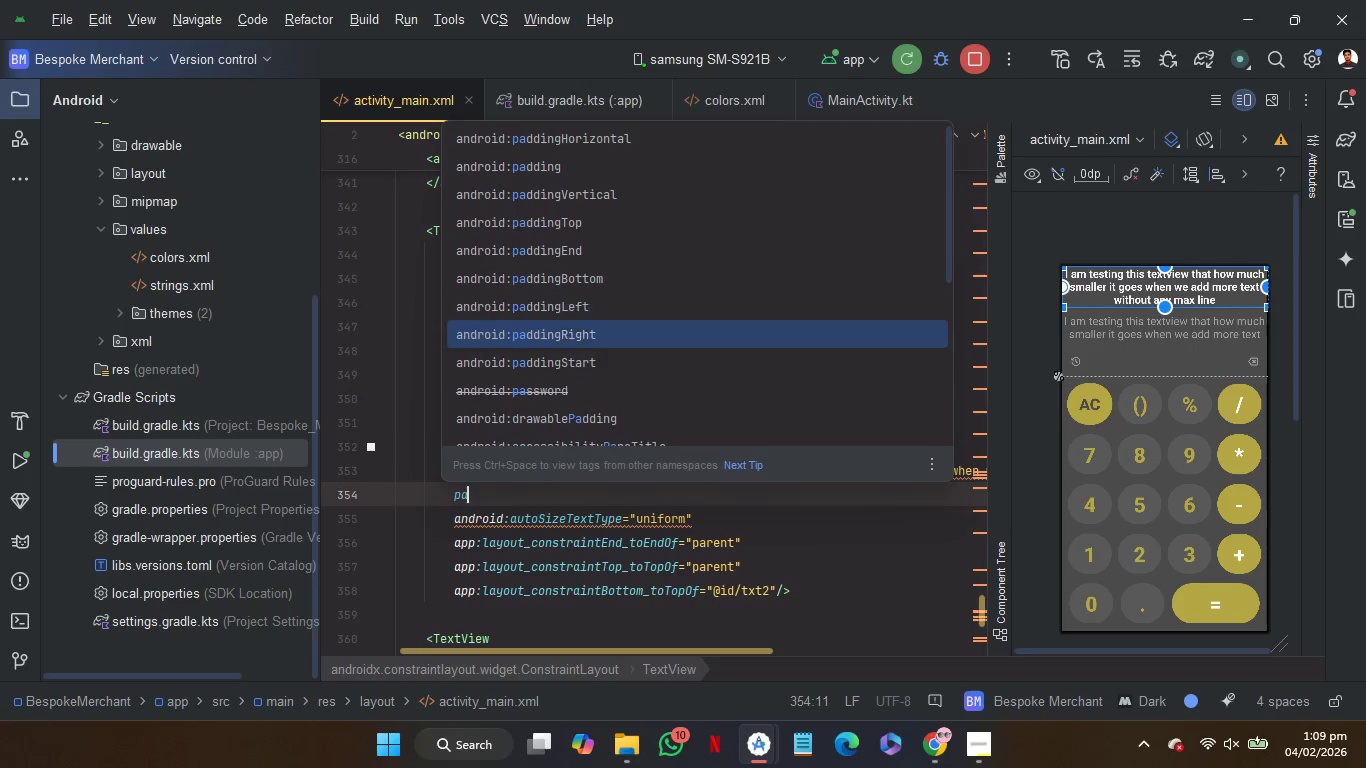 
key(ArrowDown)
 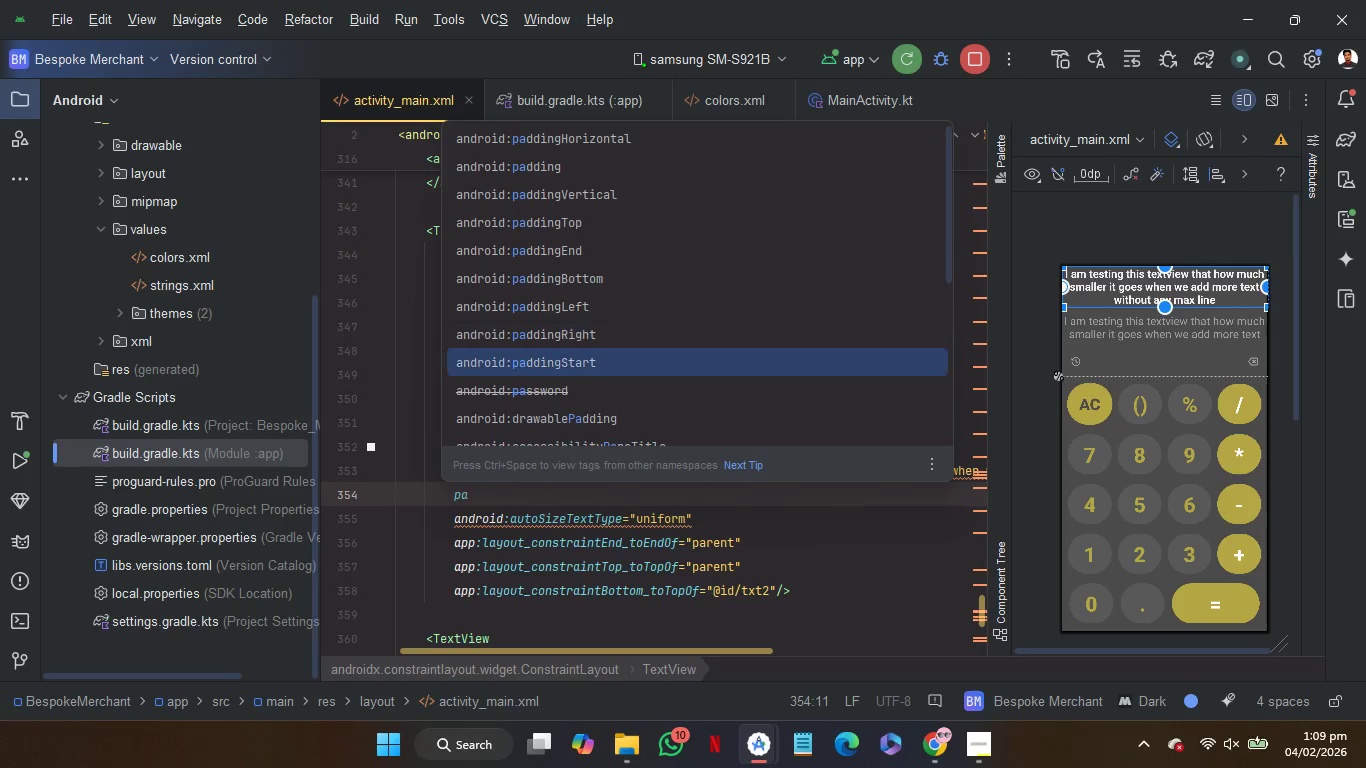 
key(ArrowDown)
 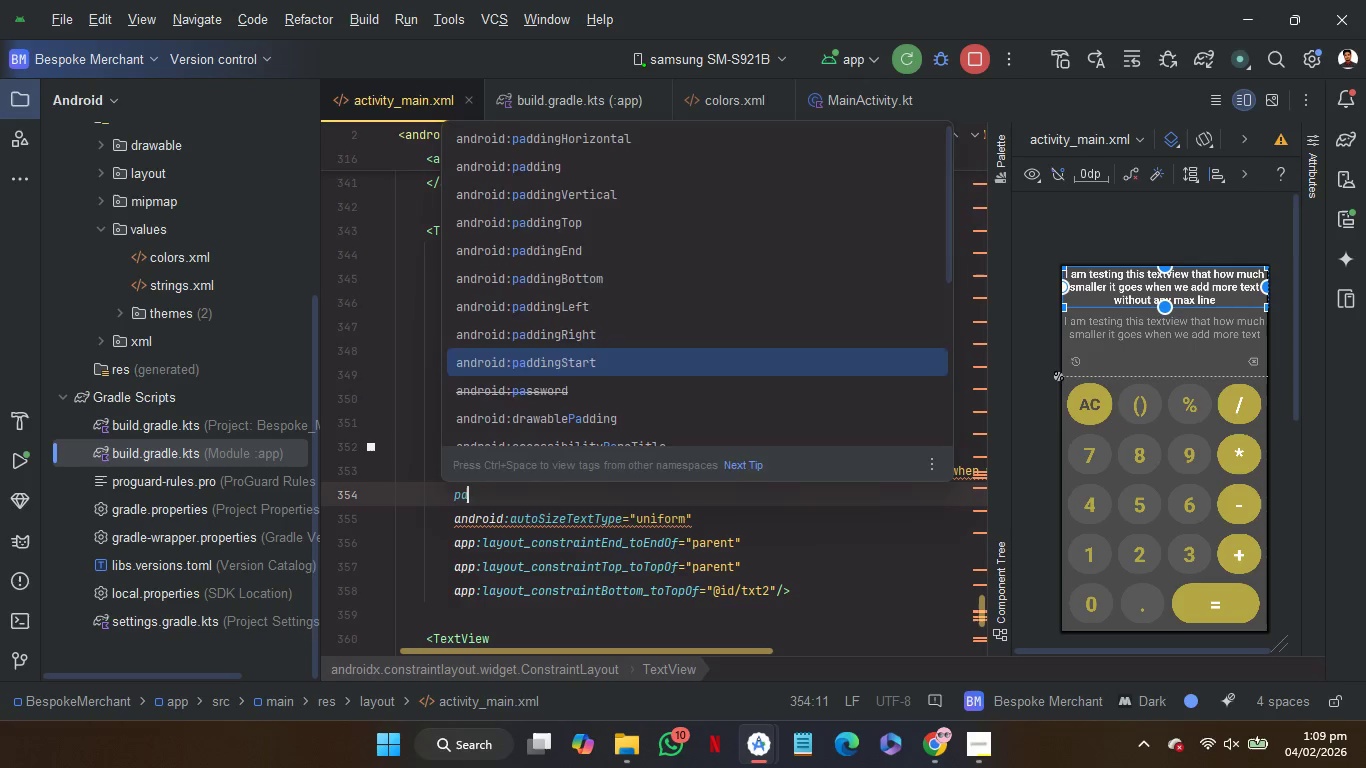 
key(Enter)
 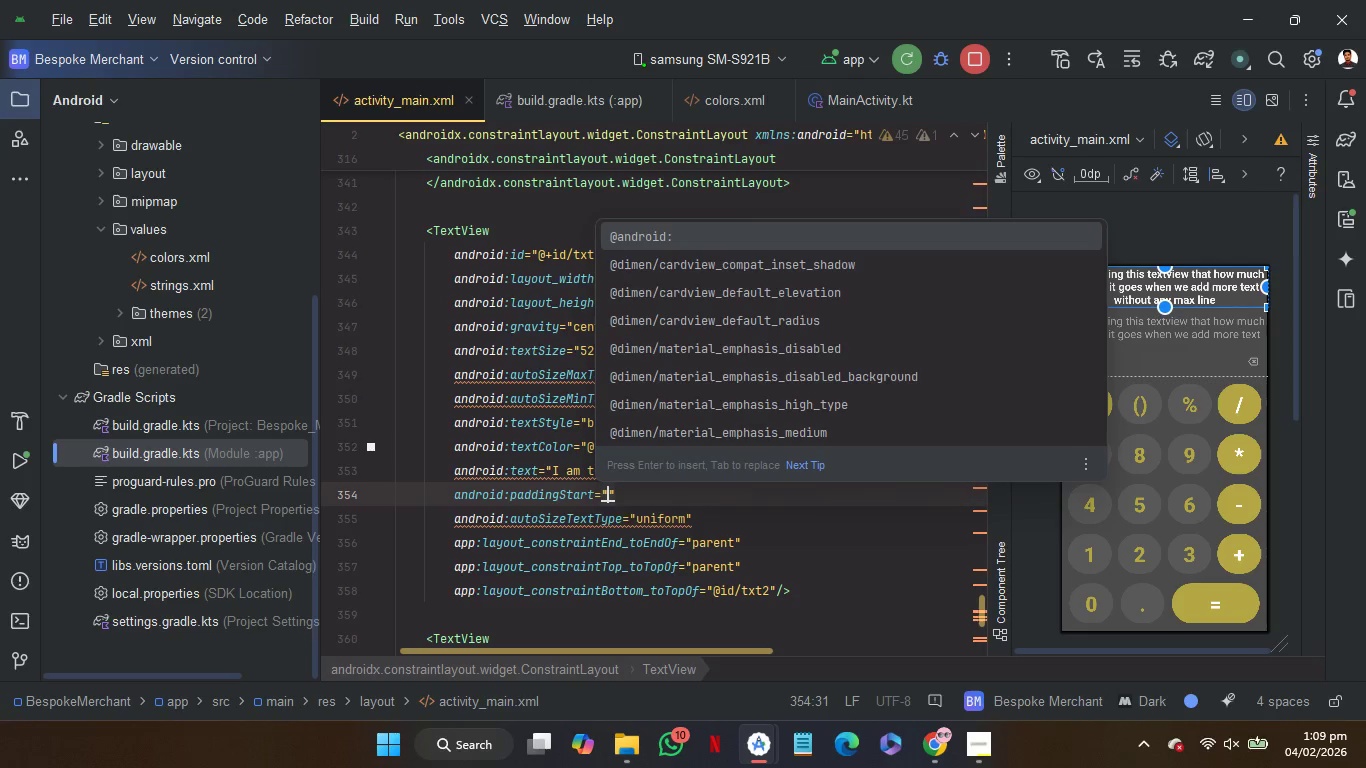 
type(12)
 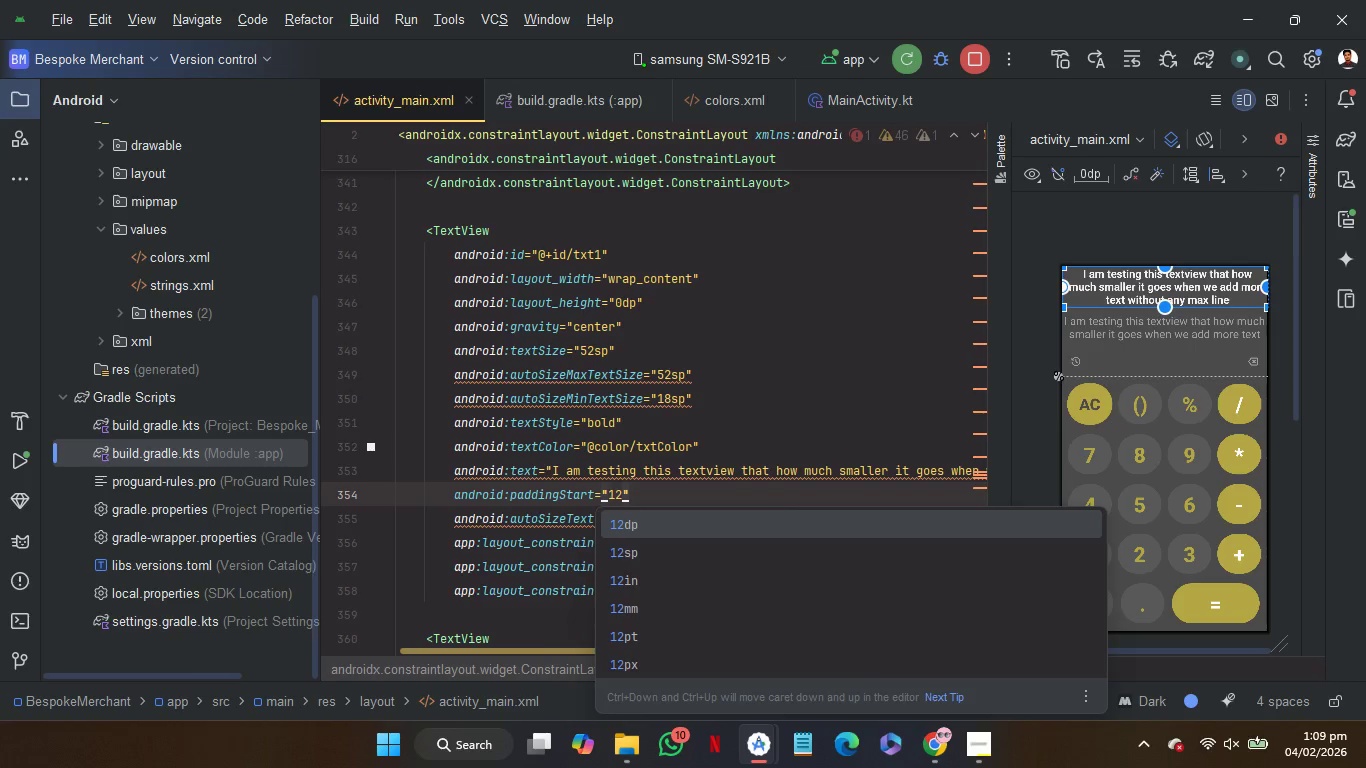 
wait(7.83)
 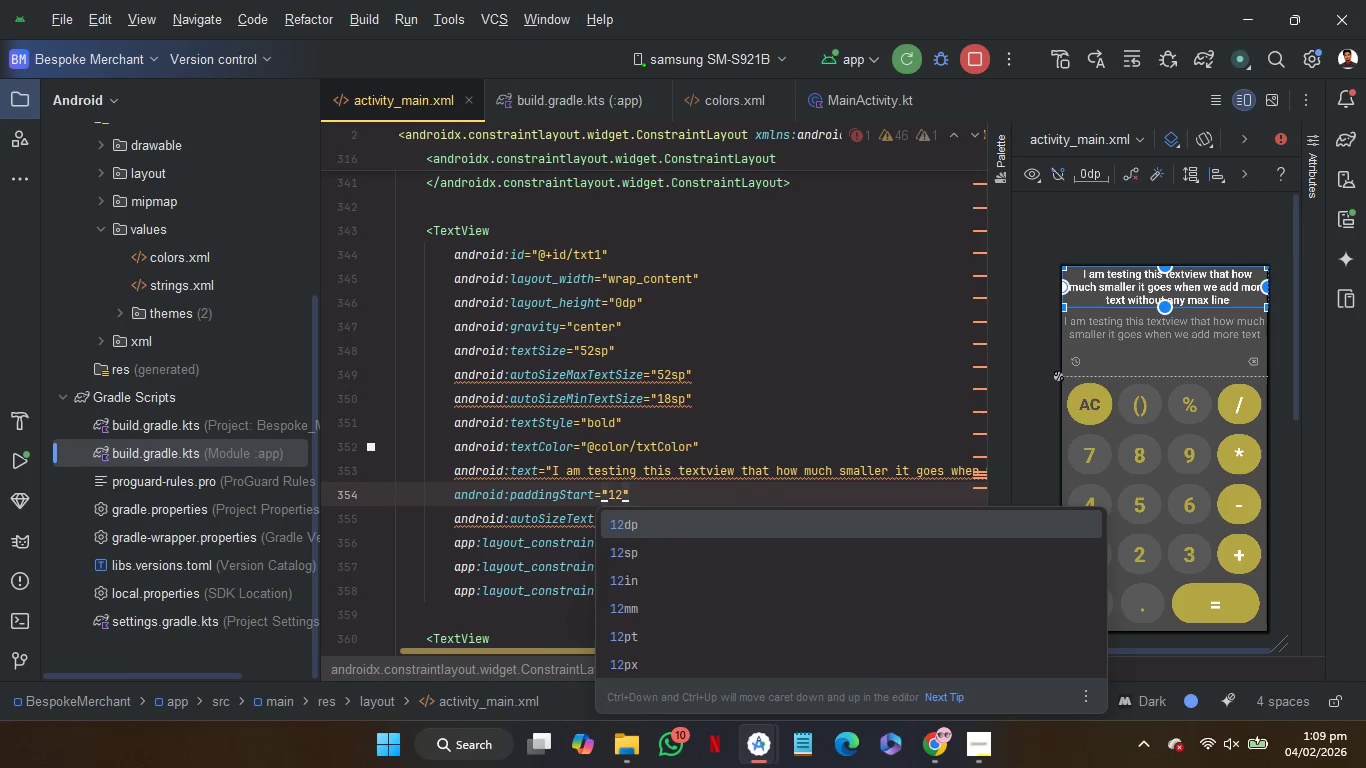 
key(Enter)
 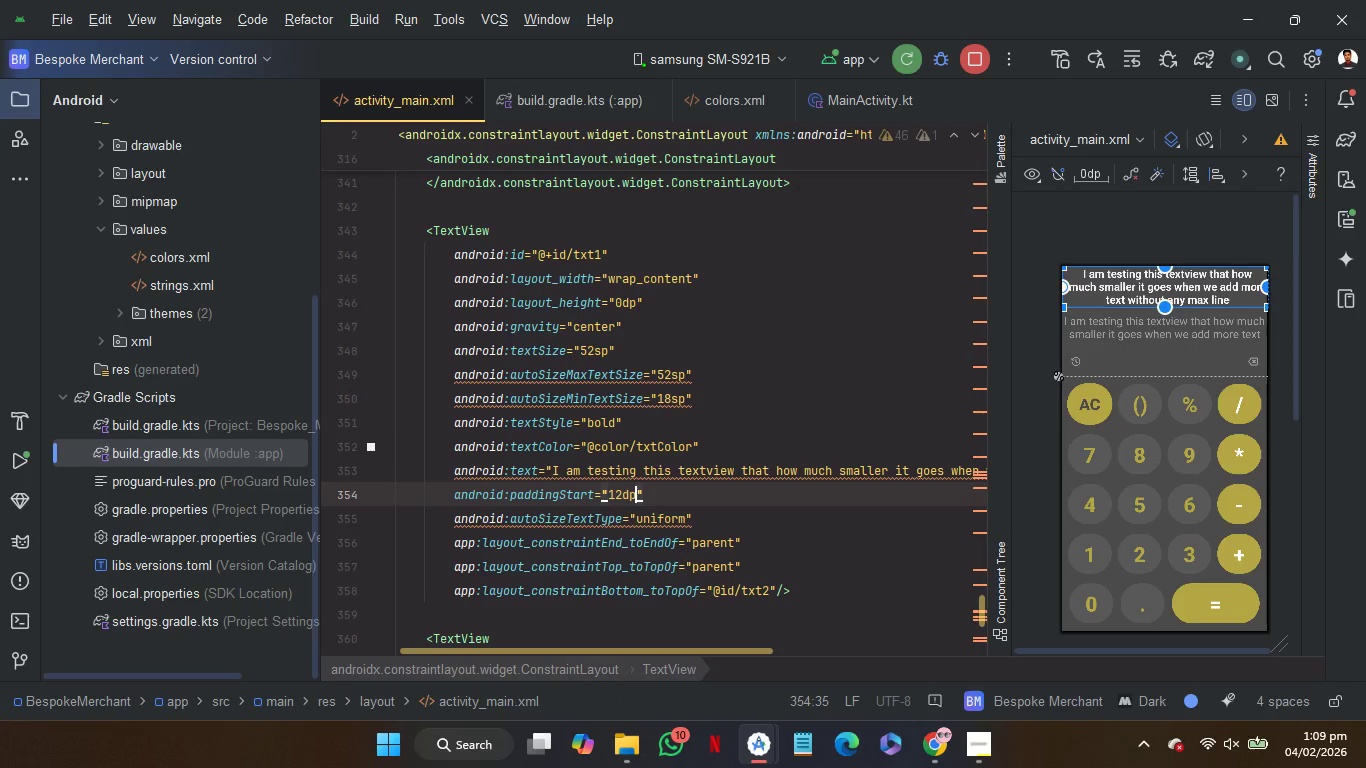 
key(ArrowLeft)
 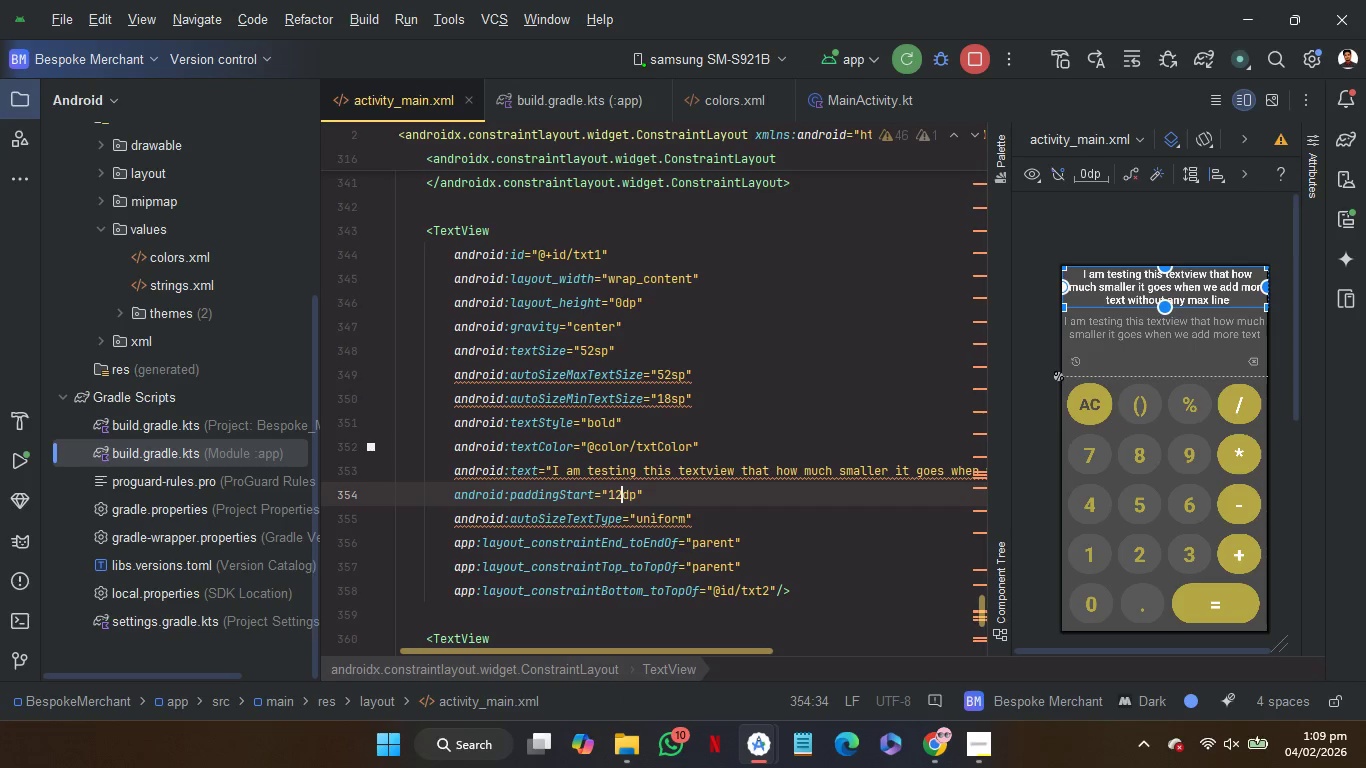 
key(ArrowLeft)
 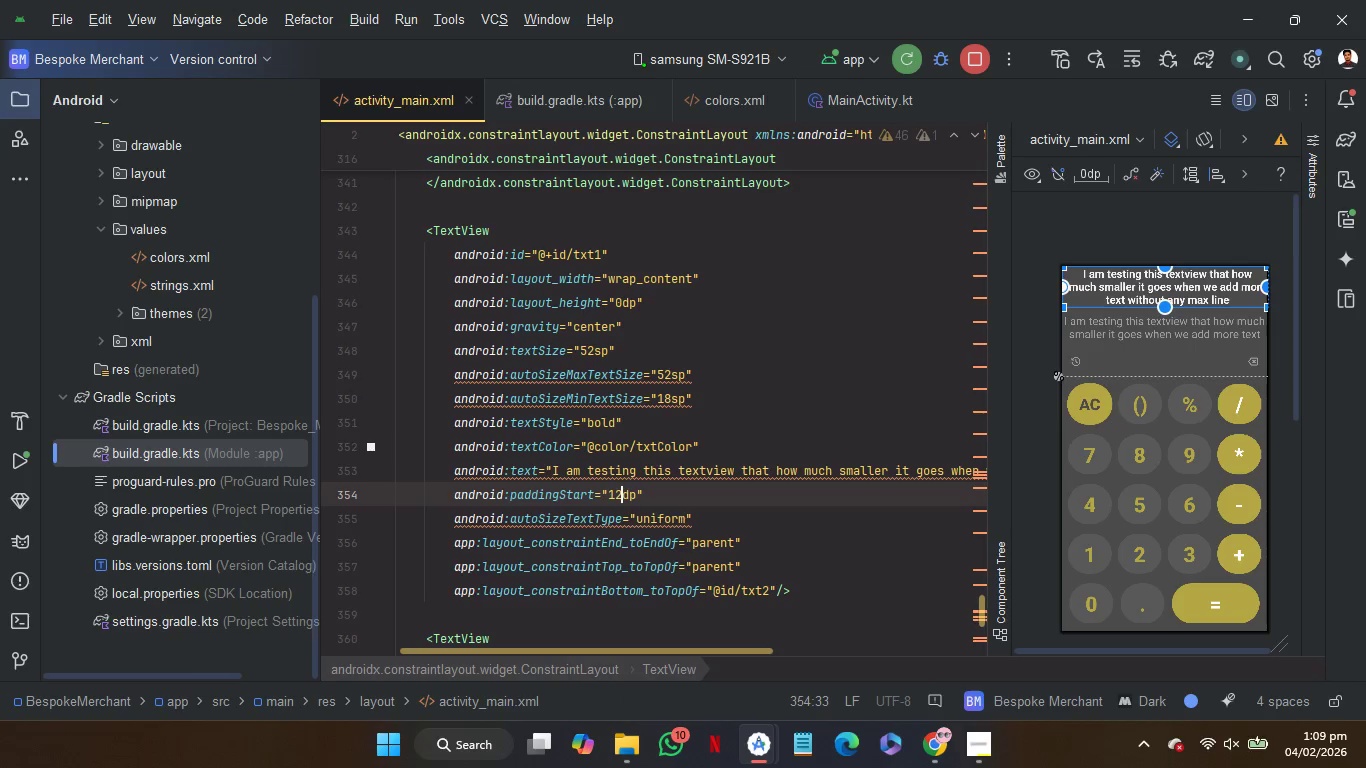 
key(Backspace)
 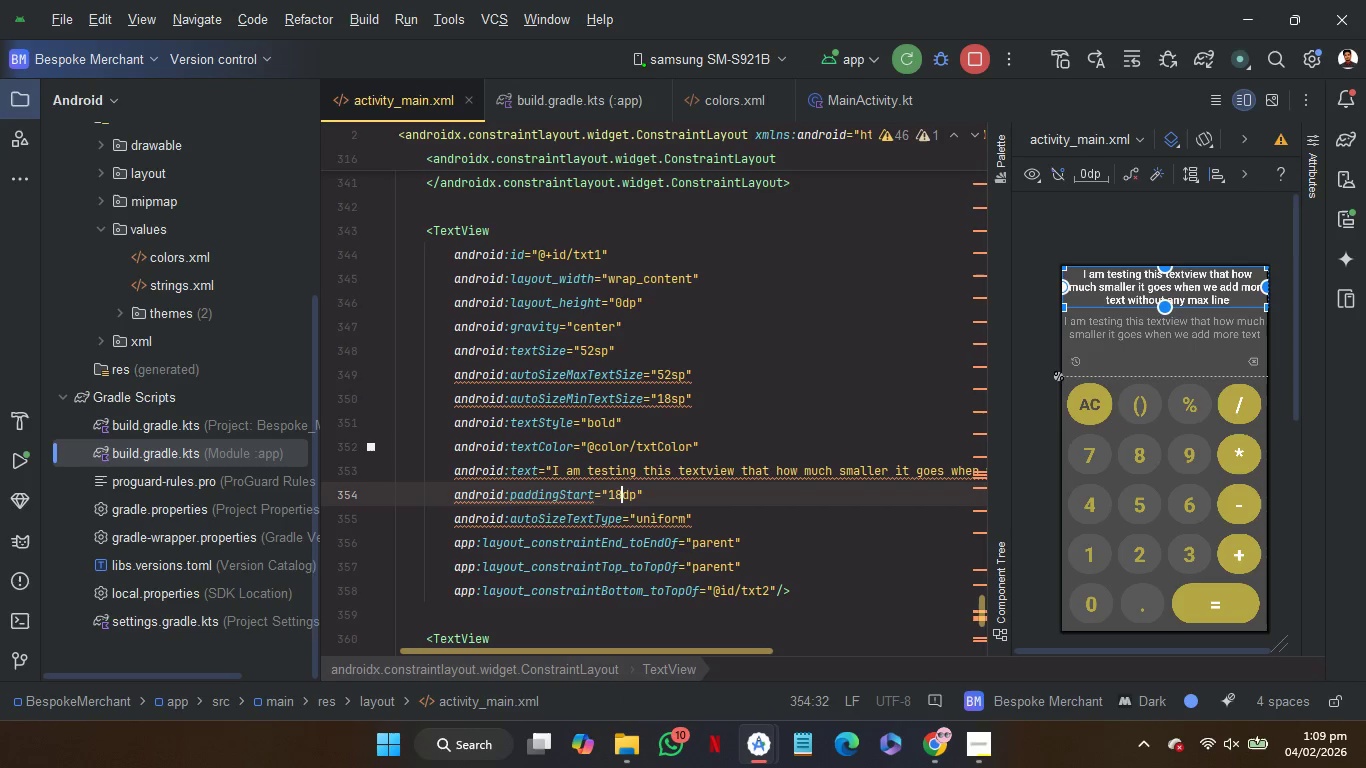 
key(8)
 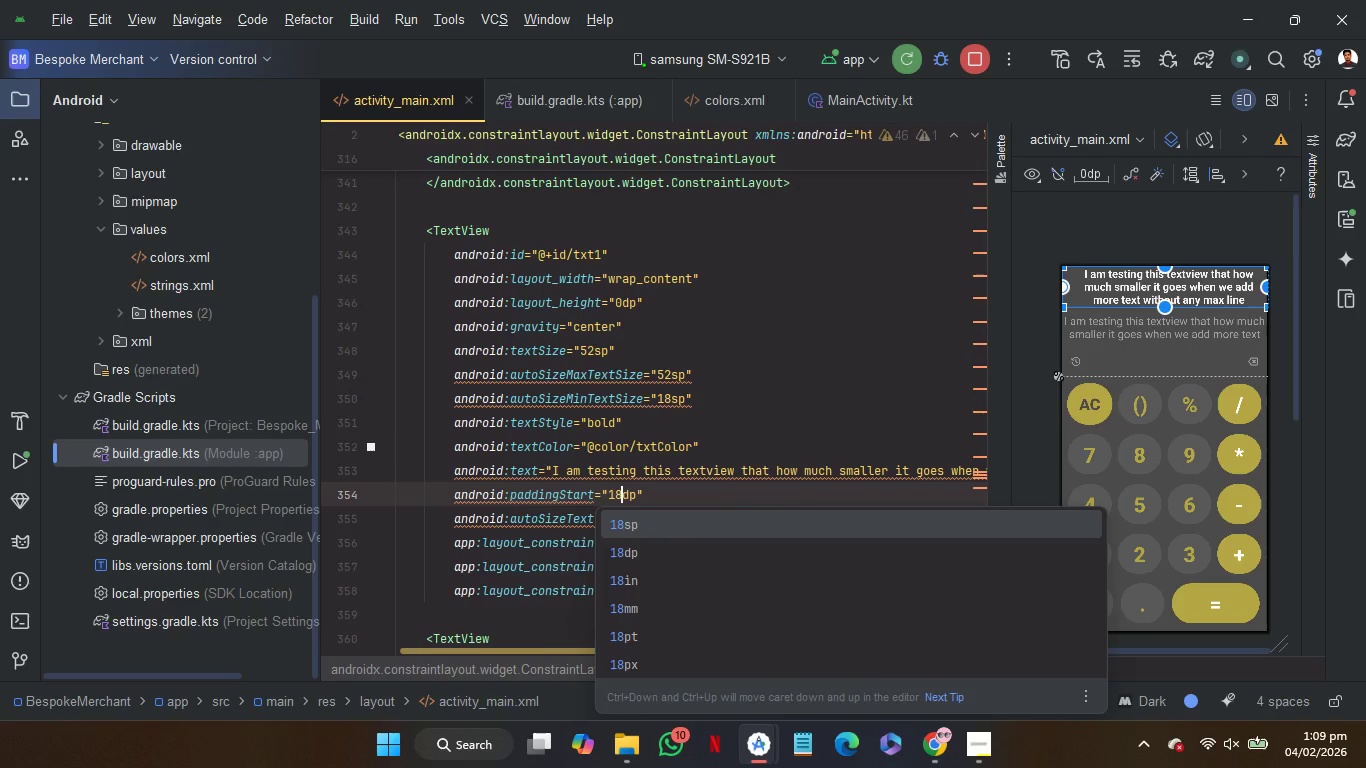 
wait(5.78)
 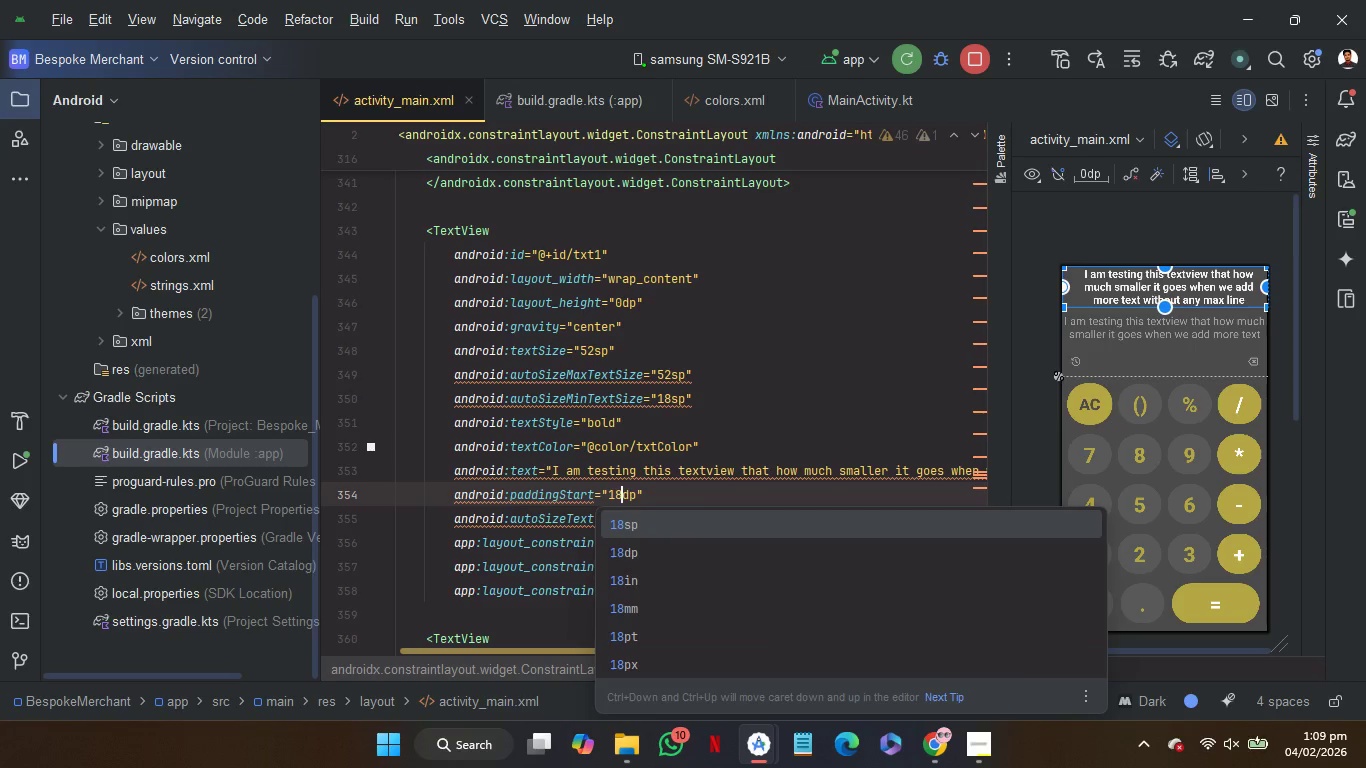 
key(Backspace)
 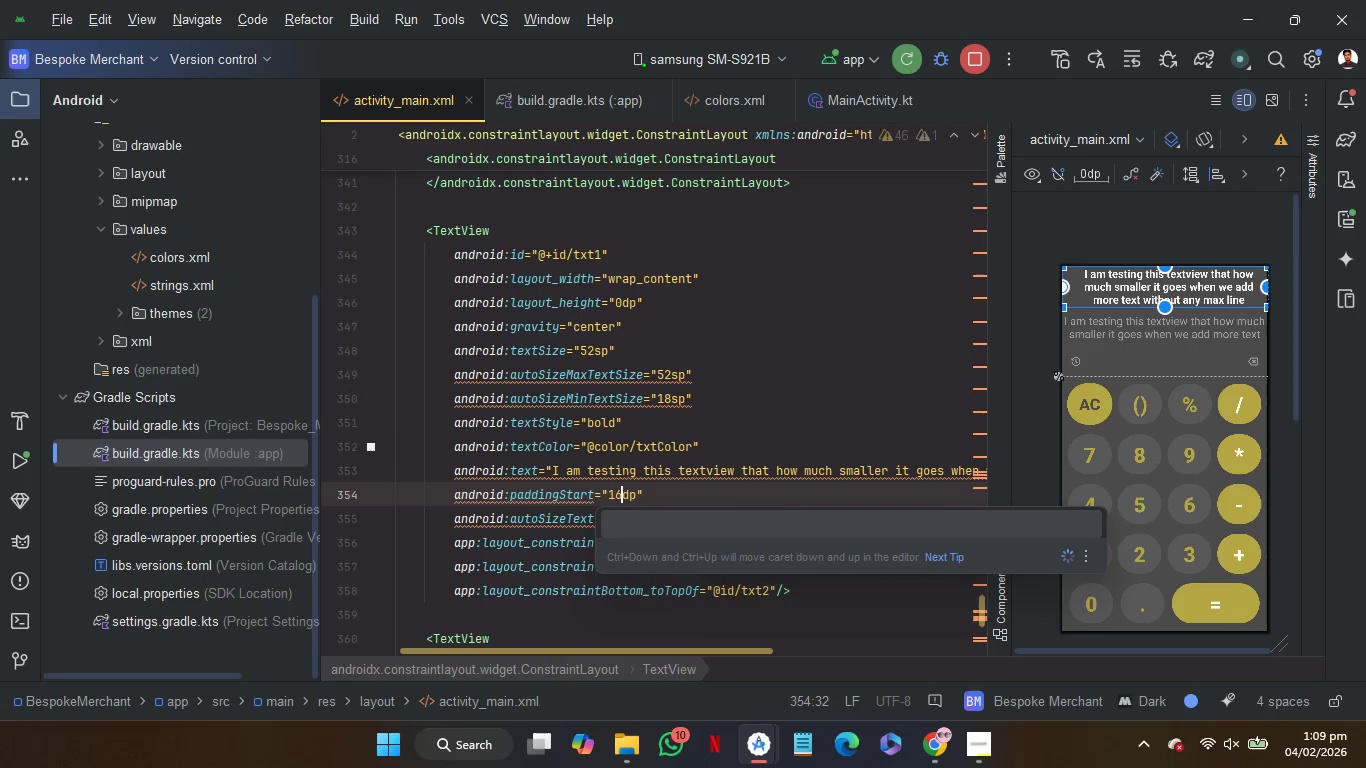 
key(6)
 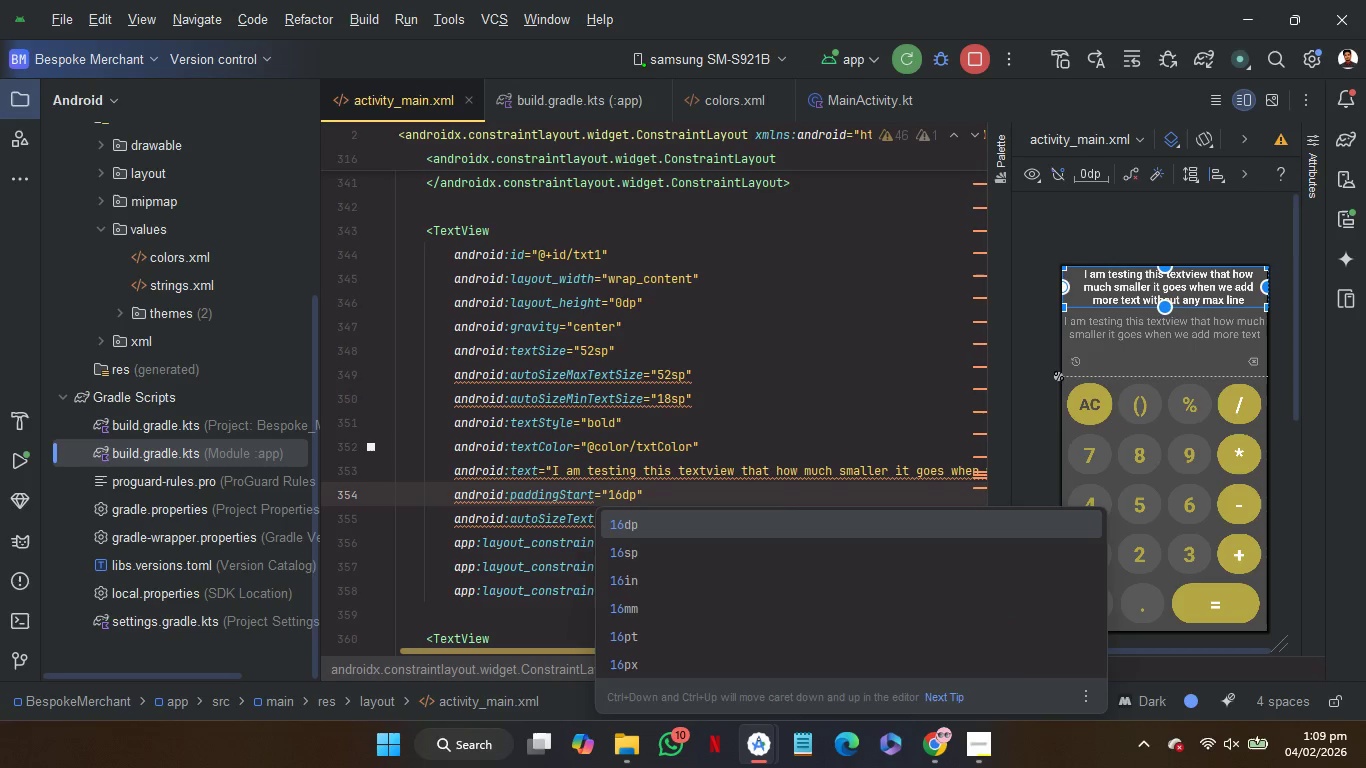 
key(Backspace)
 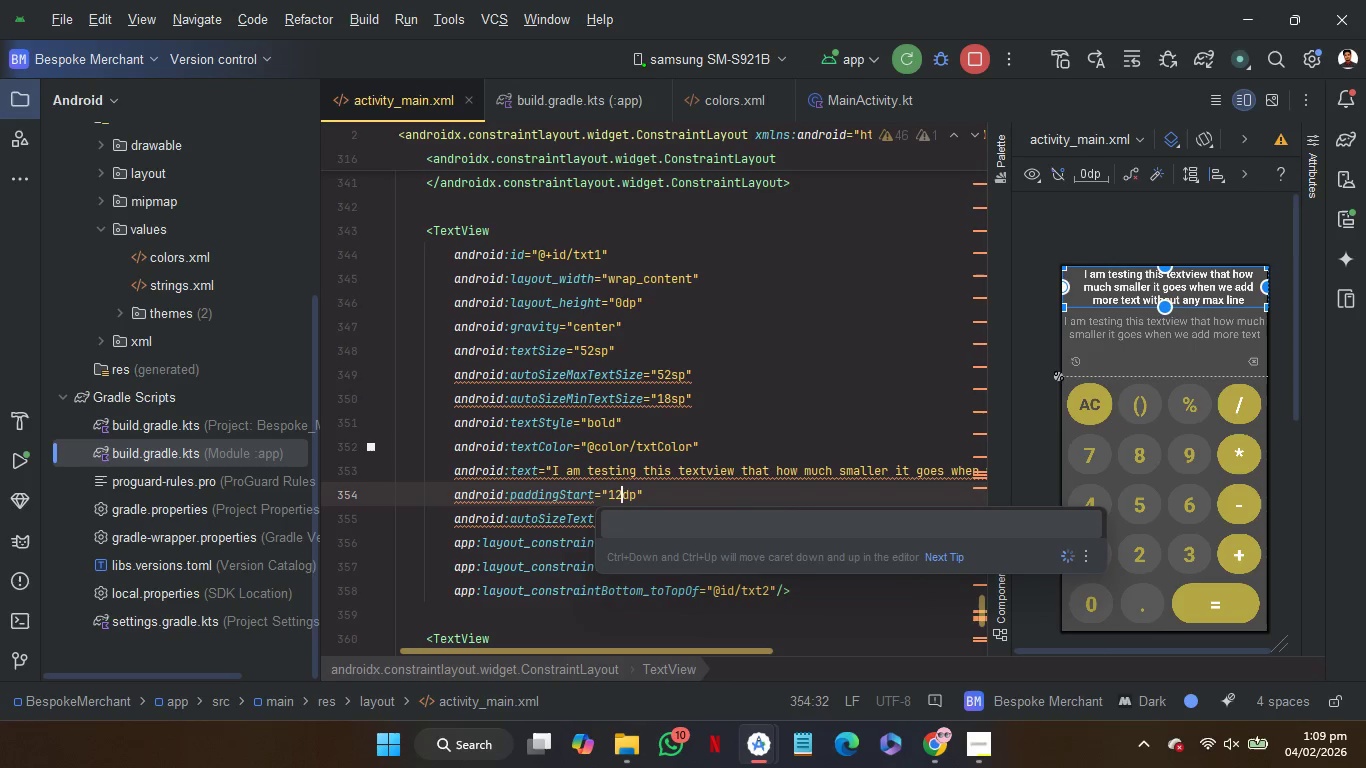 
key(2)
 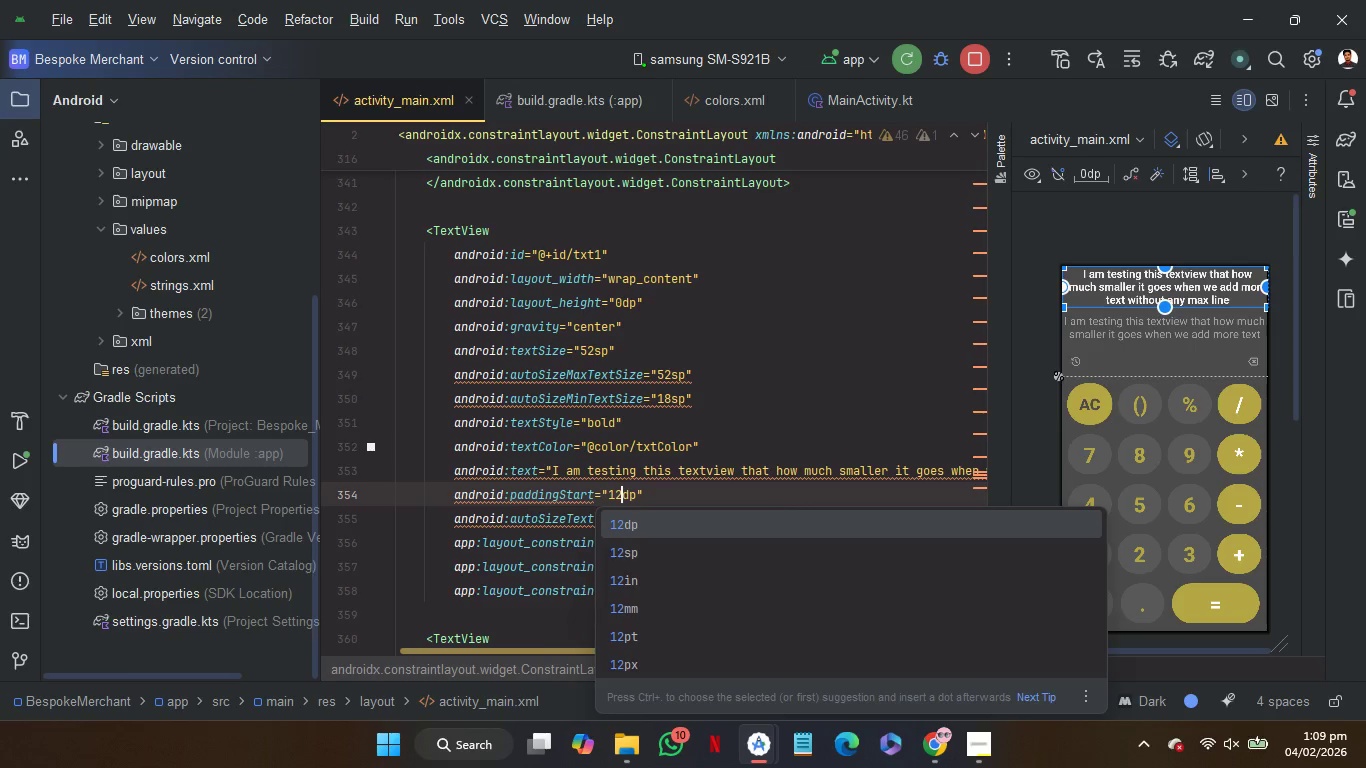 
wait(8.2)
 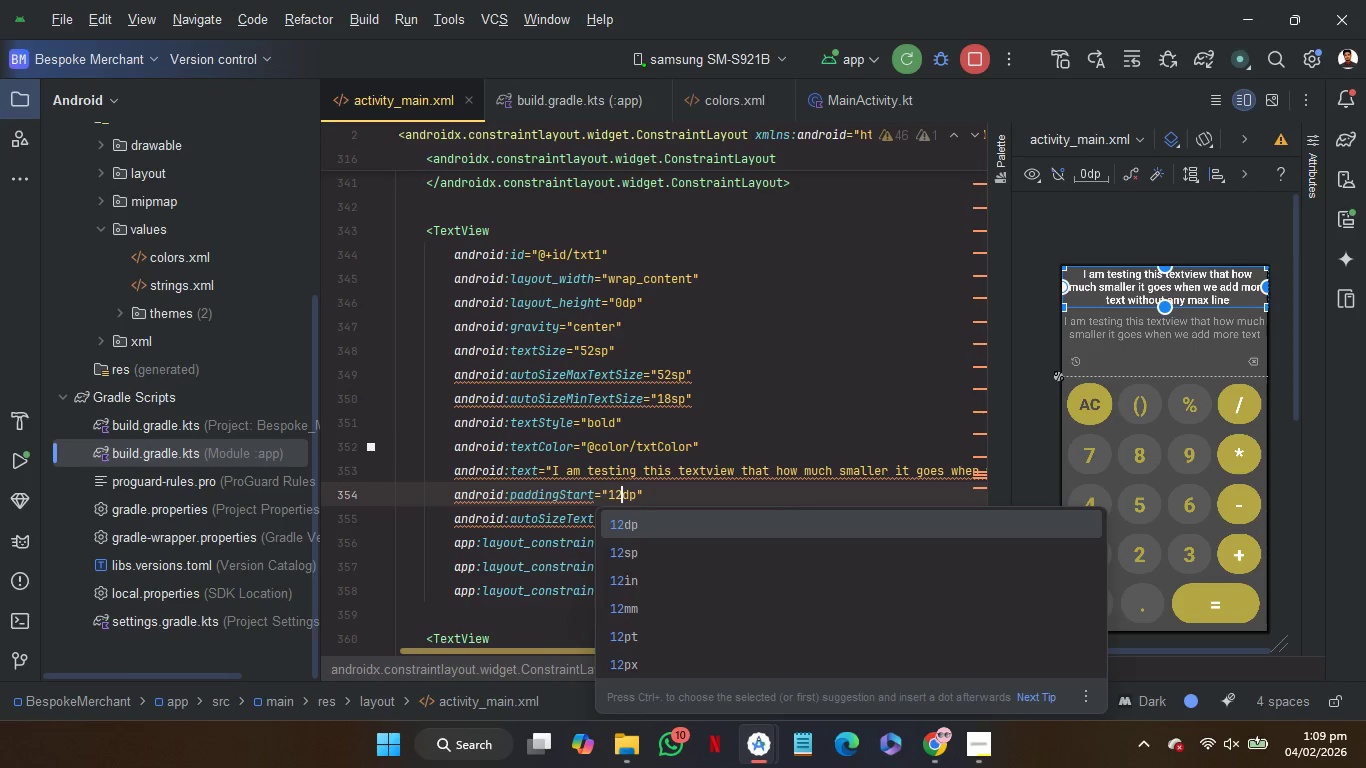 
double_click([590, 331])
 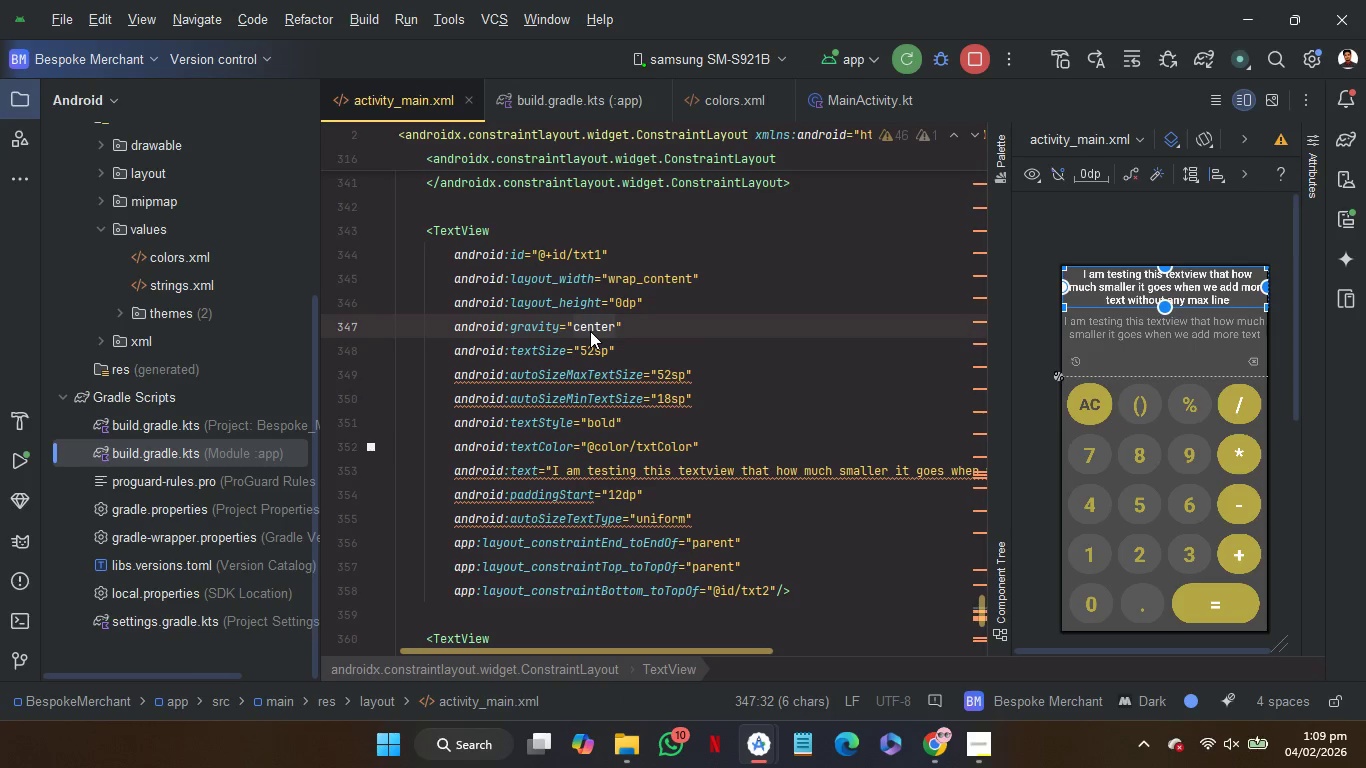 
type(en)
 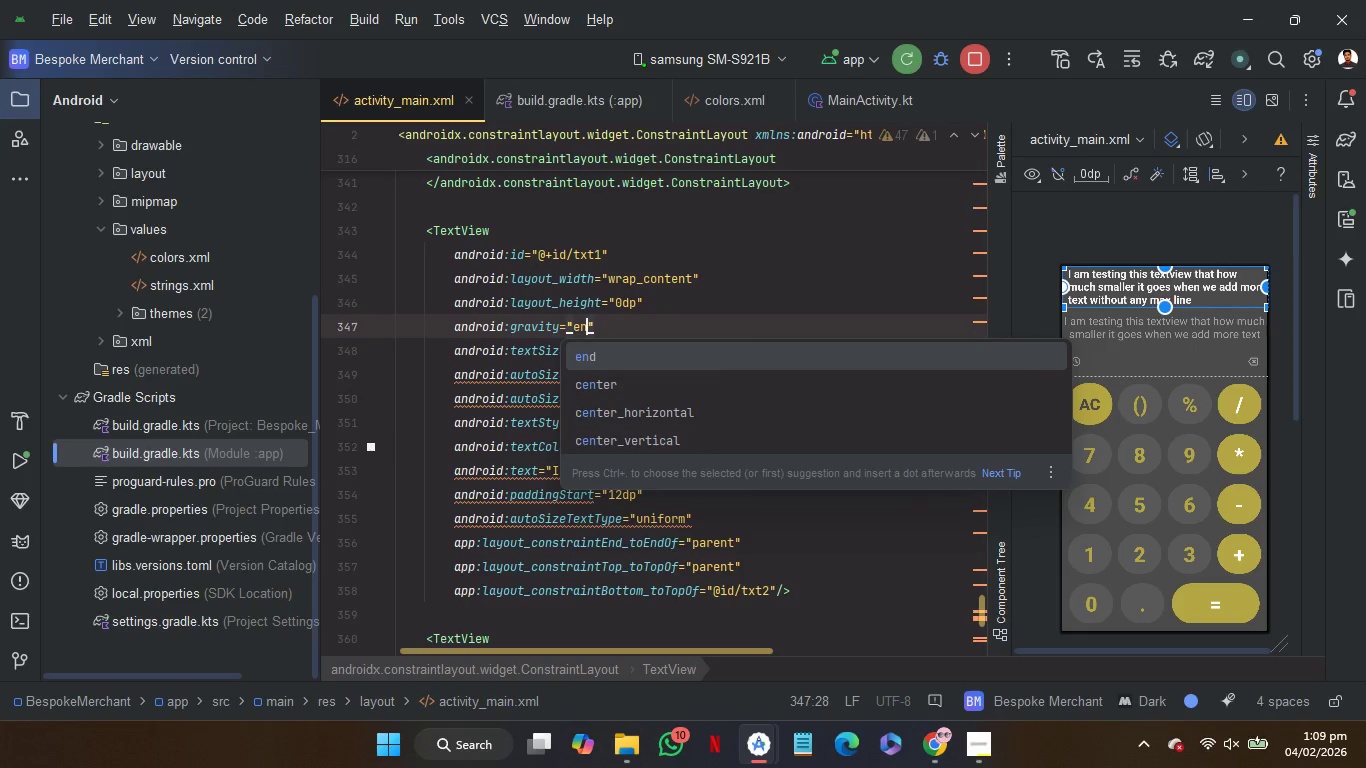 
key(Enter)
 